 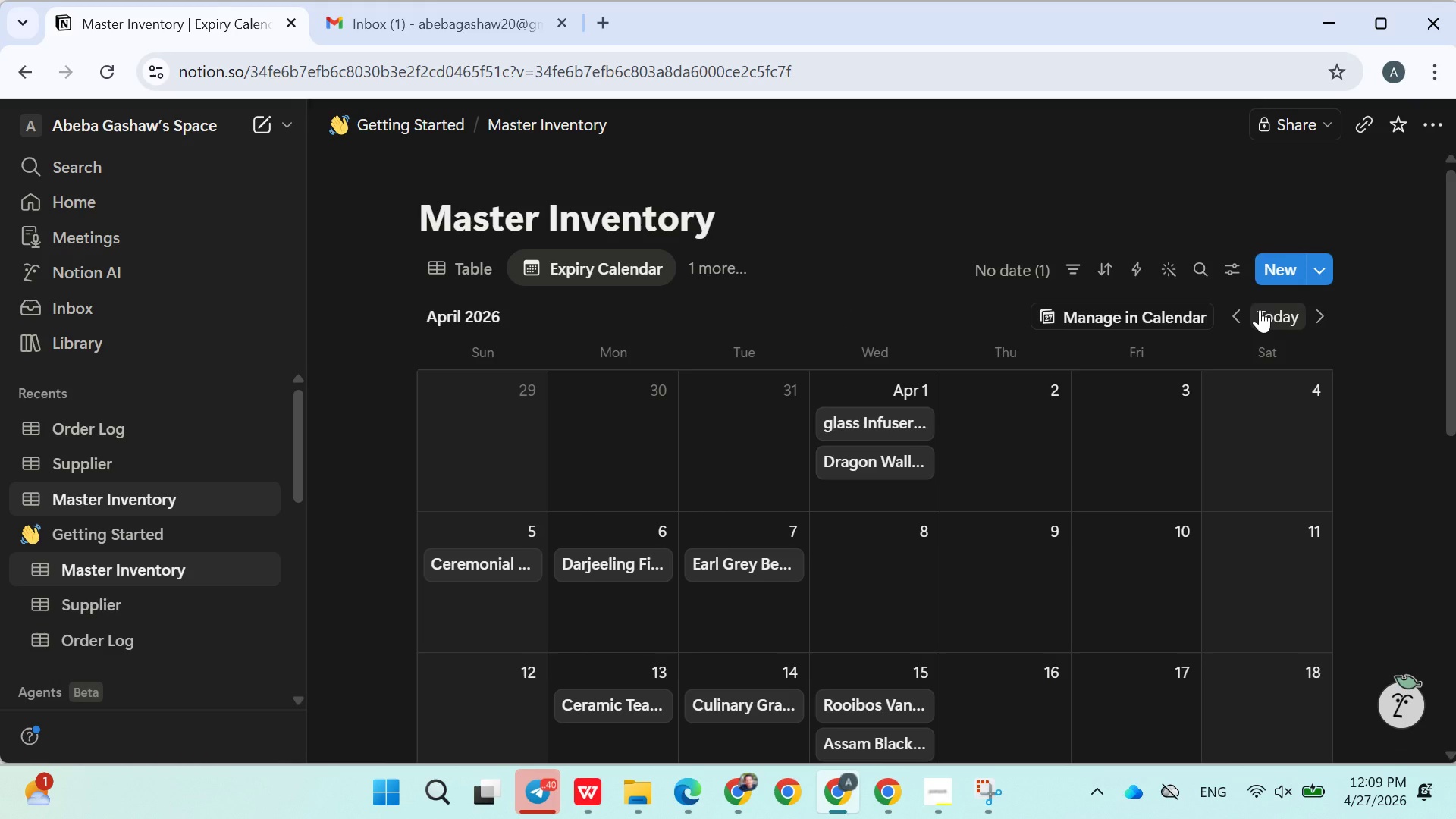 
double_click([1180, 315])
 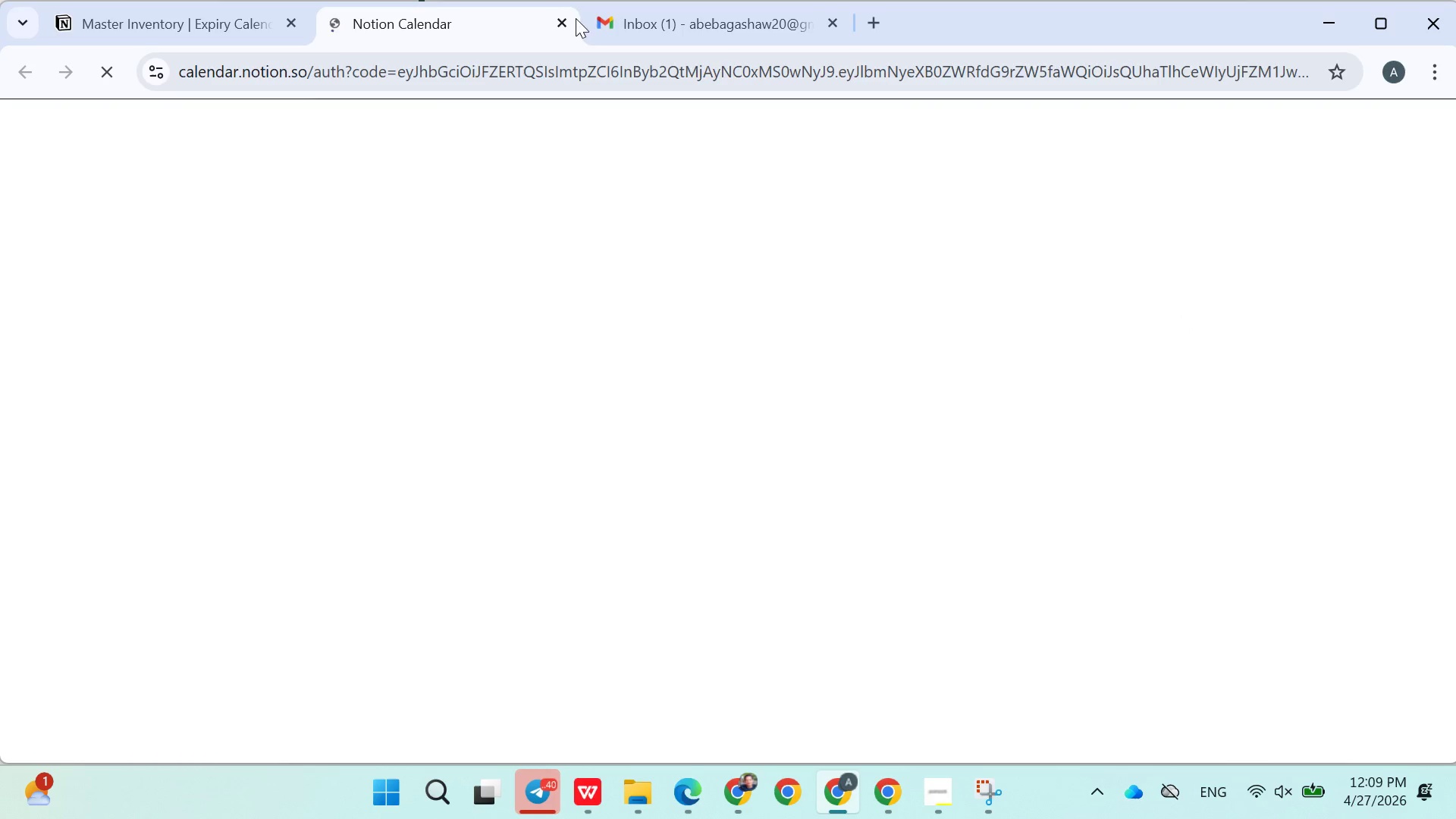 
left_click([559, 24])
 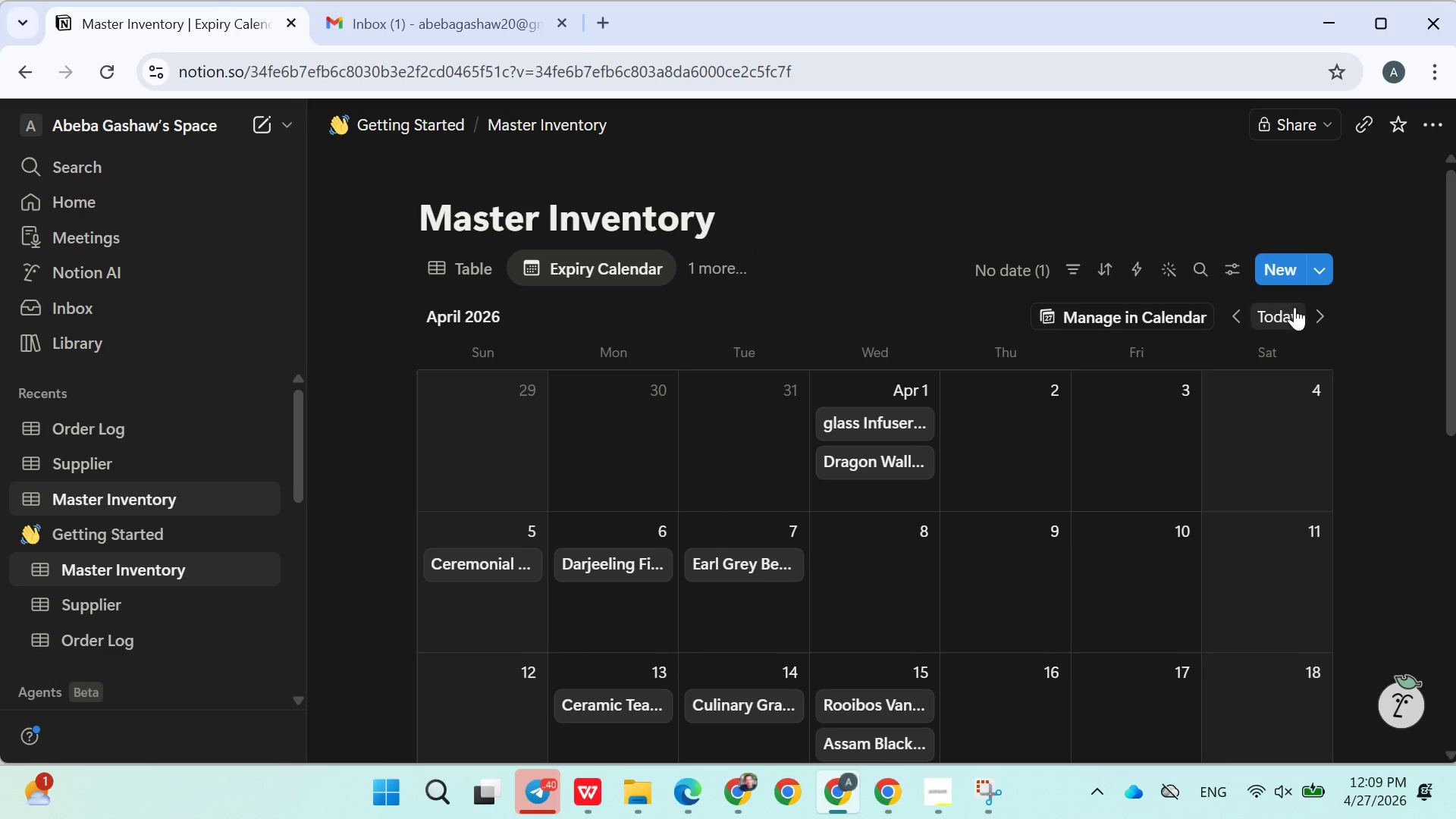 
left_click([1232, 272])
 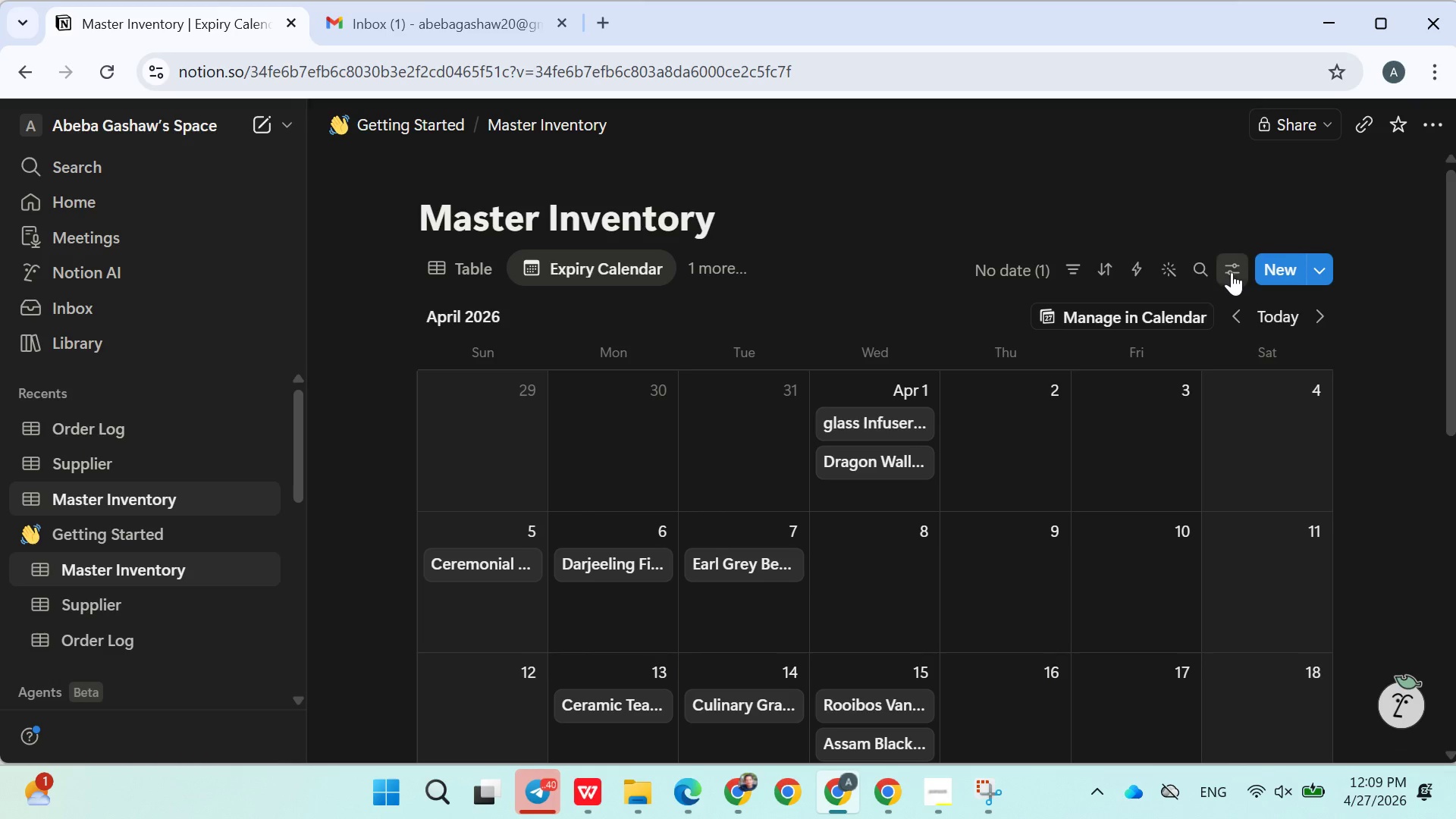 
left_click_drag(start_coordinate=[1232, 272], to_coordinate=[1188, 441])
 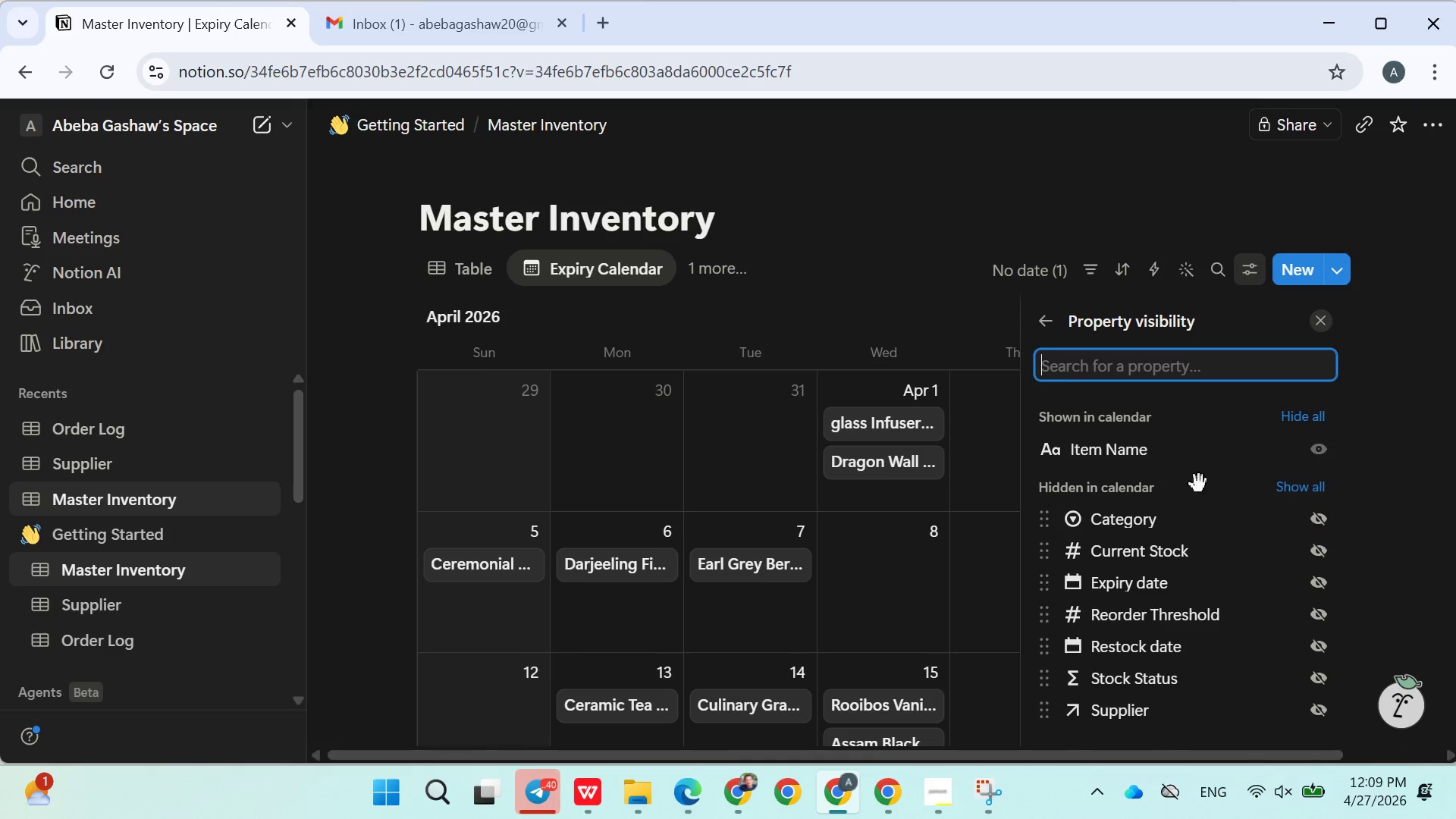 
left_click([1188, 441])
 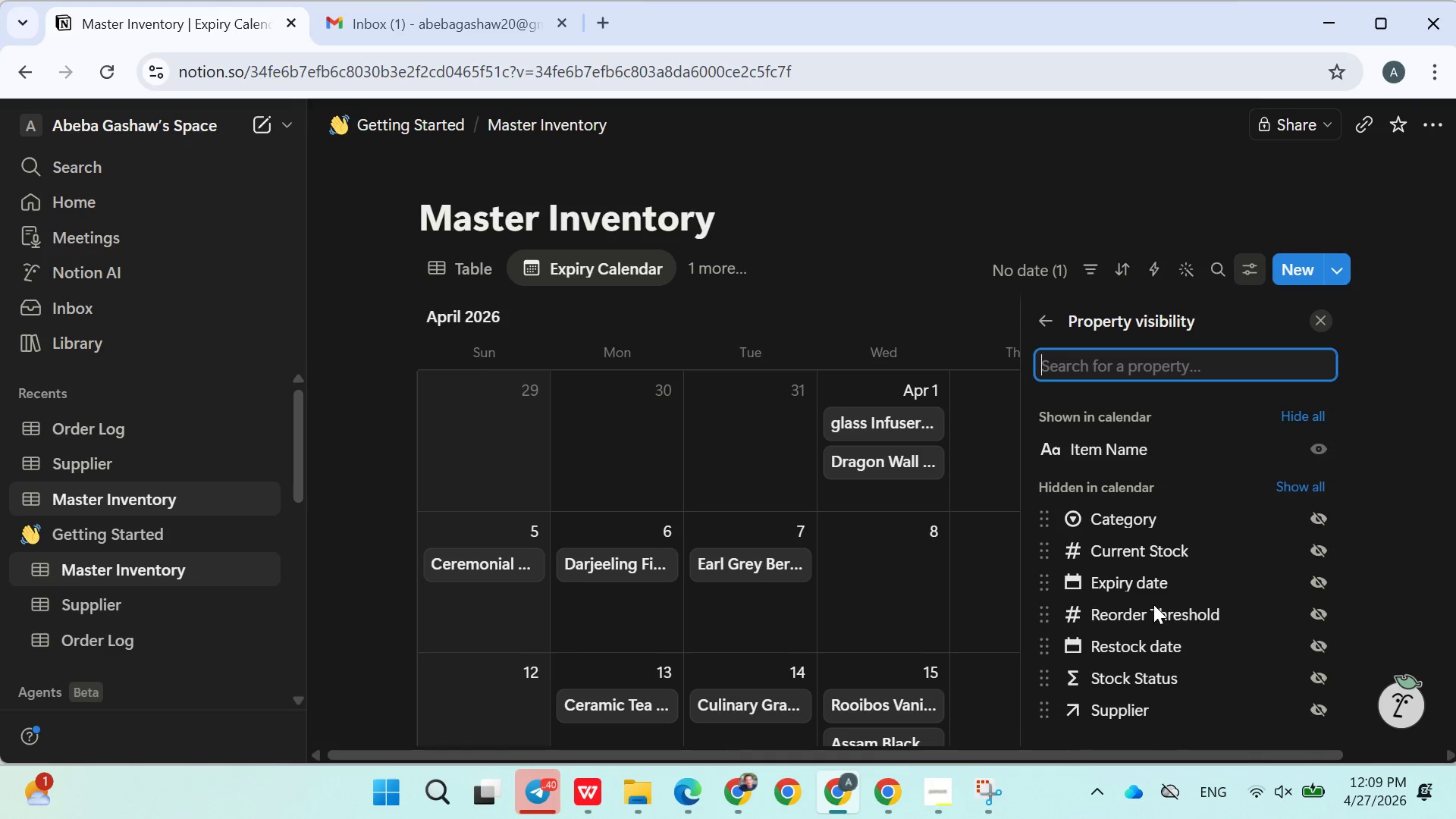 
wait(5.69)
 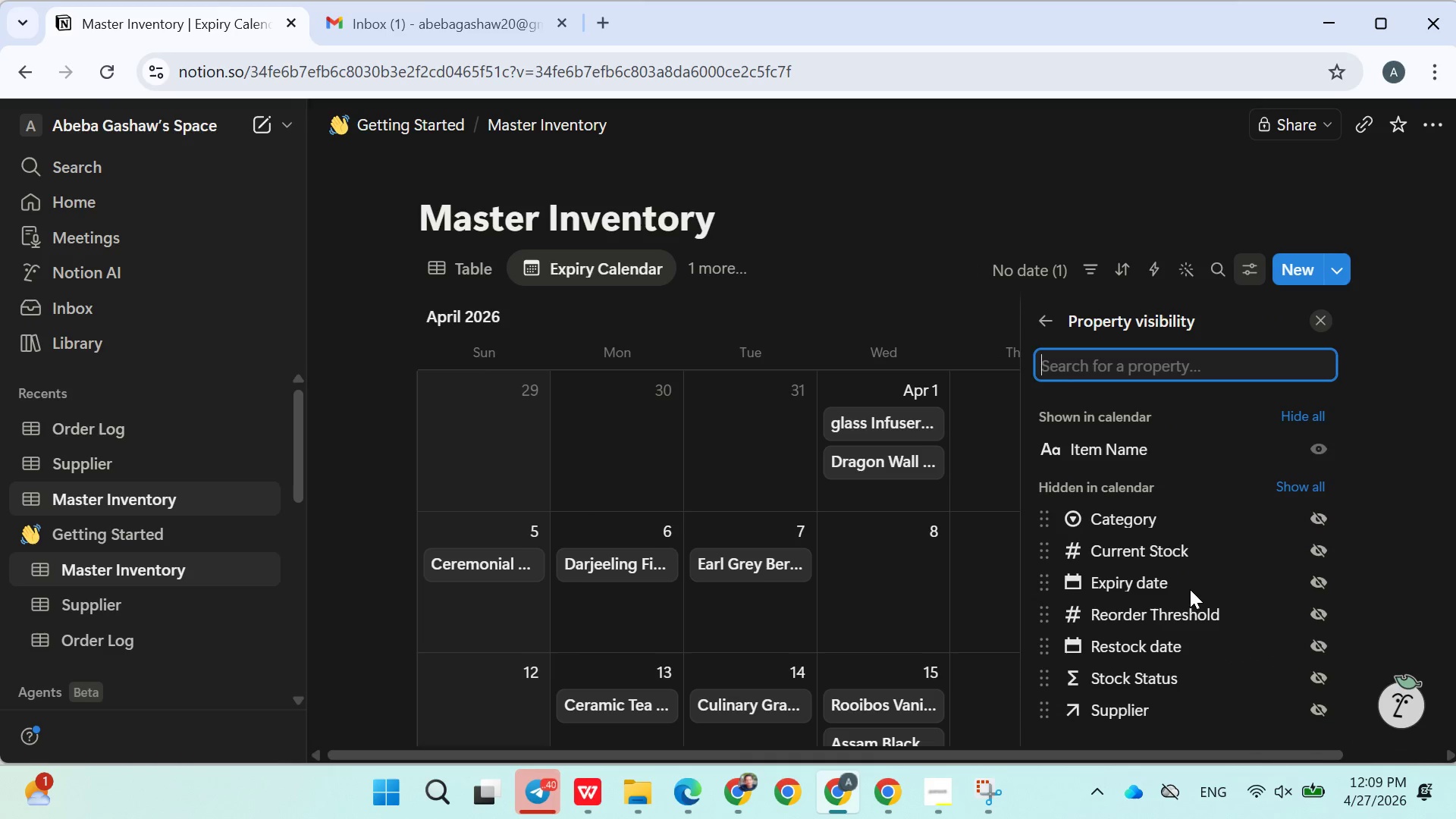 
left_click([1316, 579])
 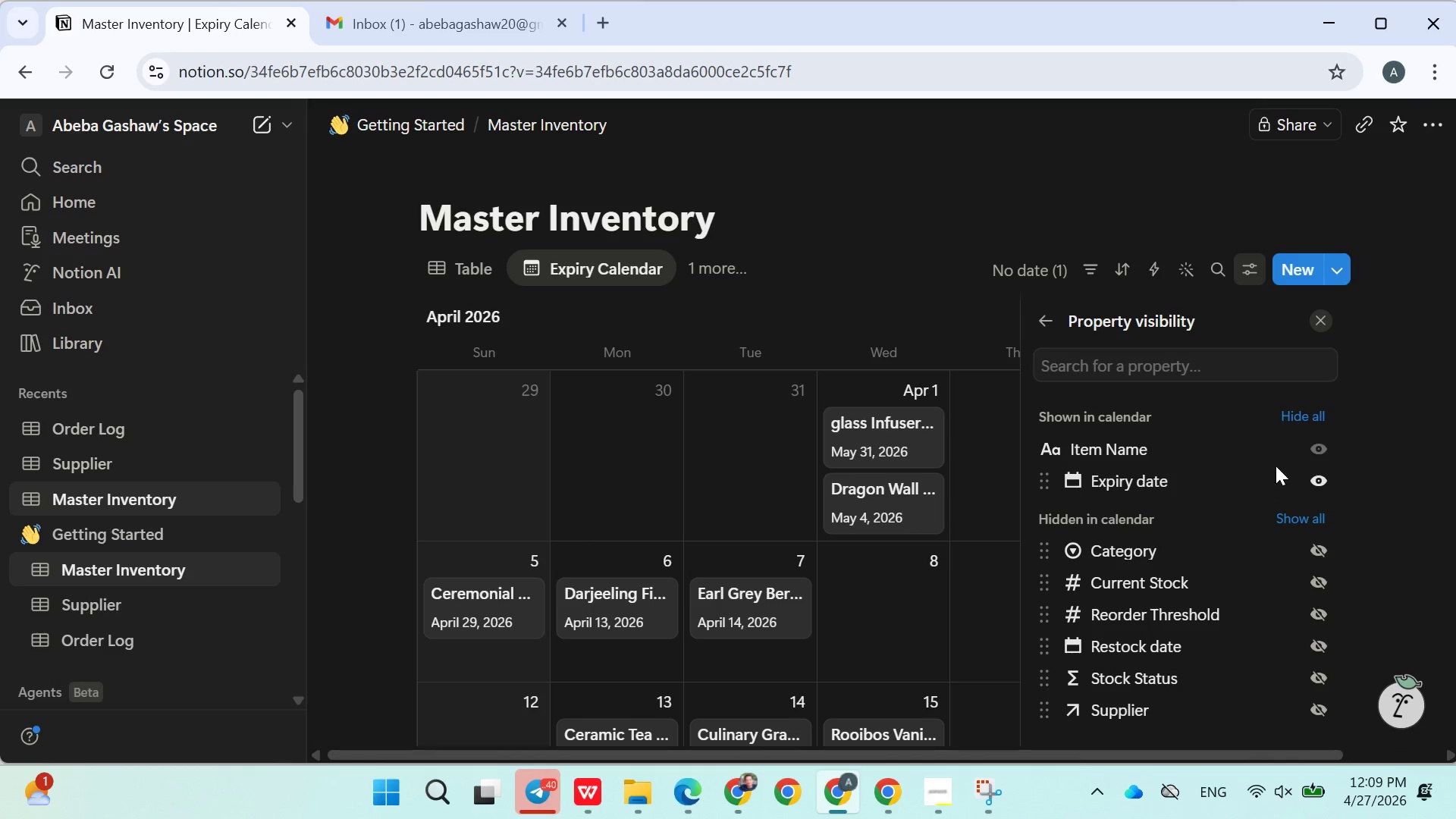 
wait(5.89)
 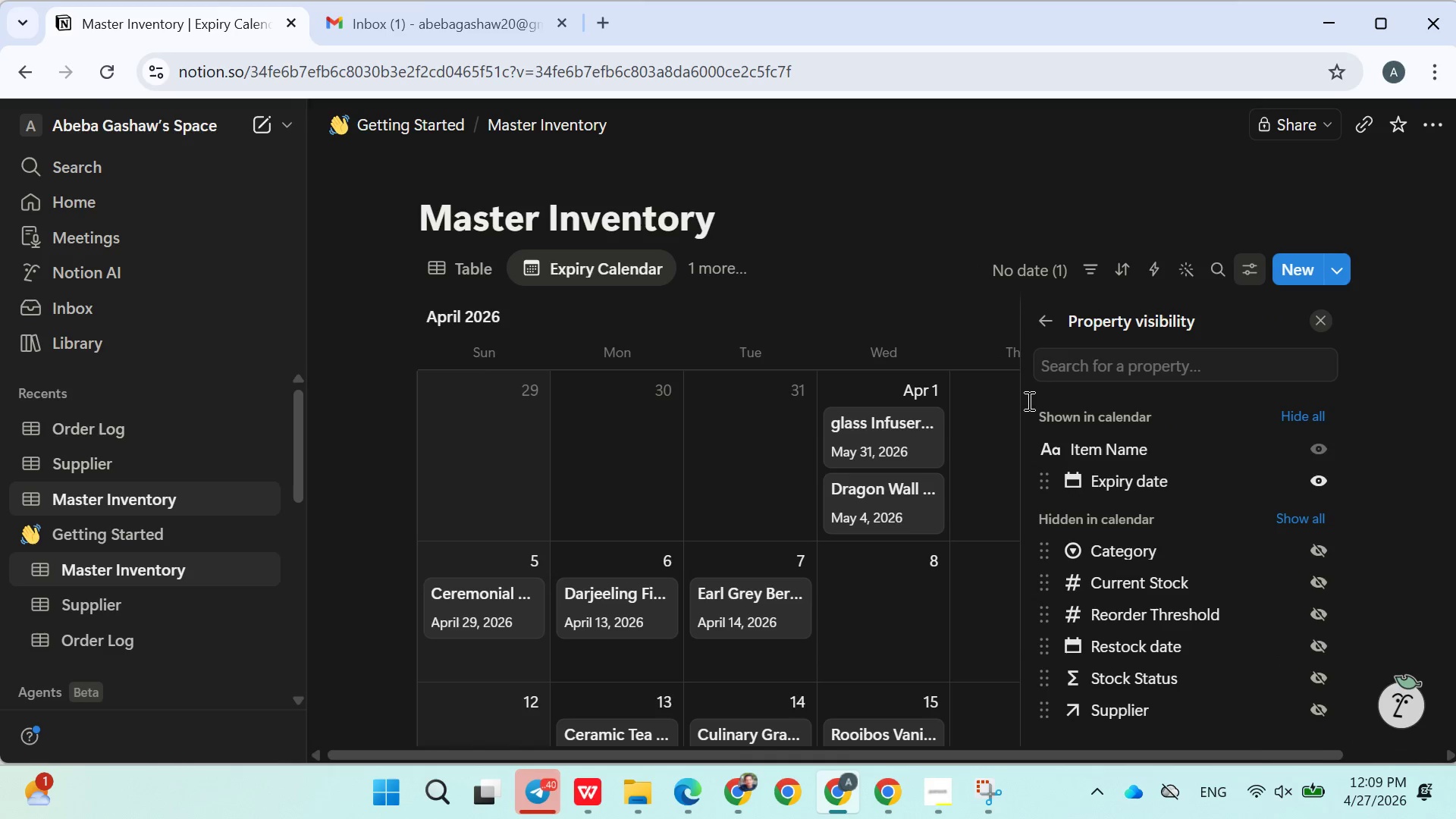 
left_click([1046, 325])
 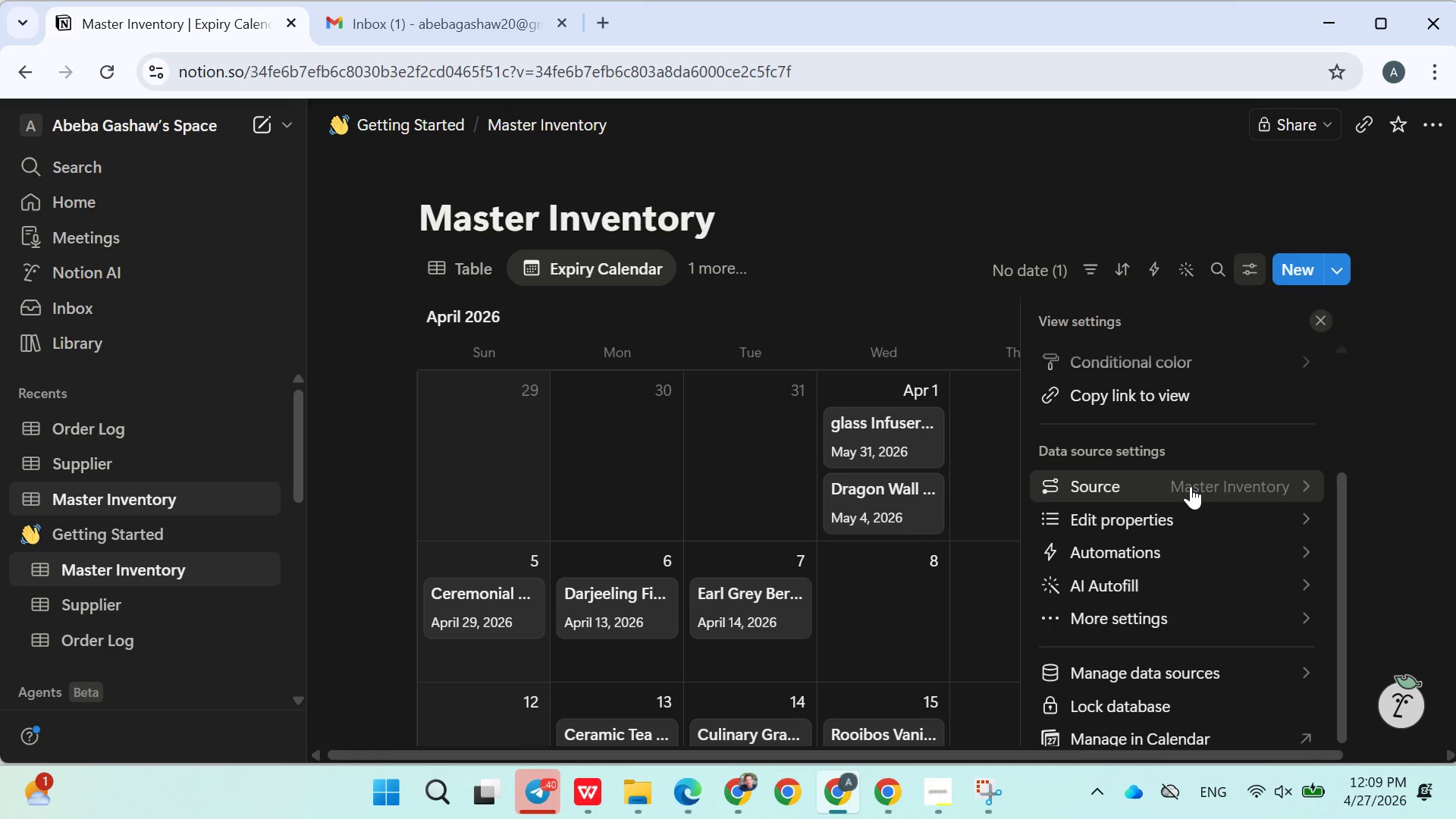 
mouse_move([1195, 505])
 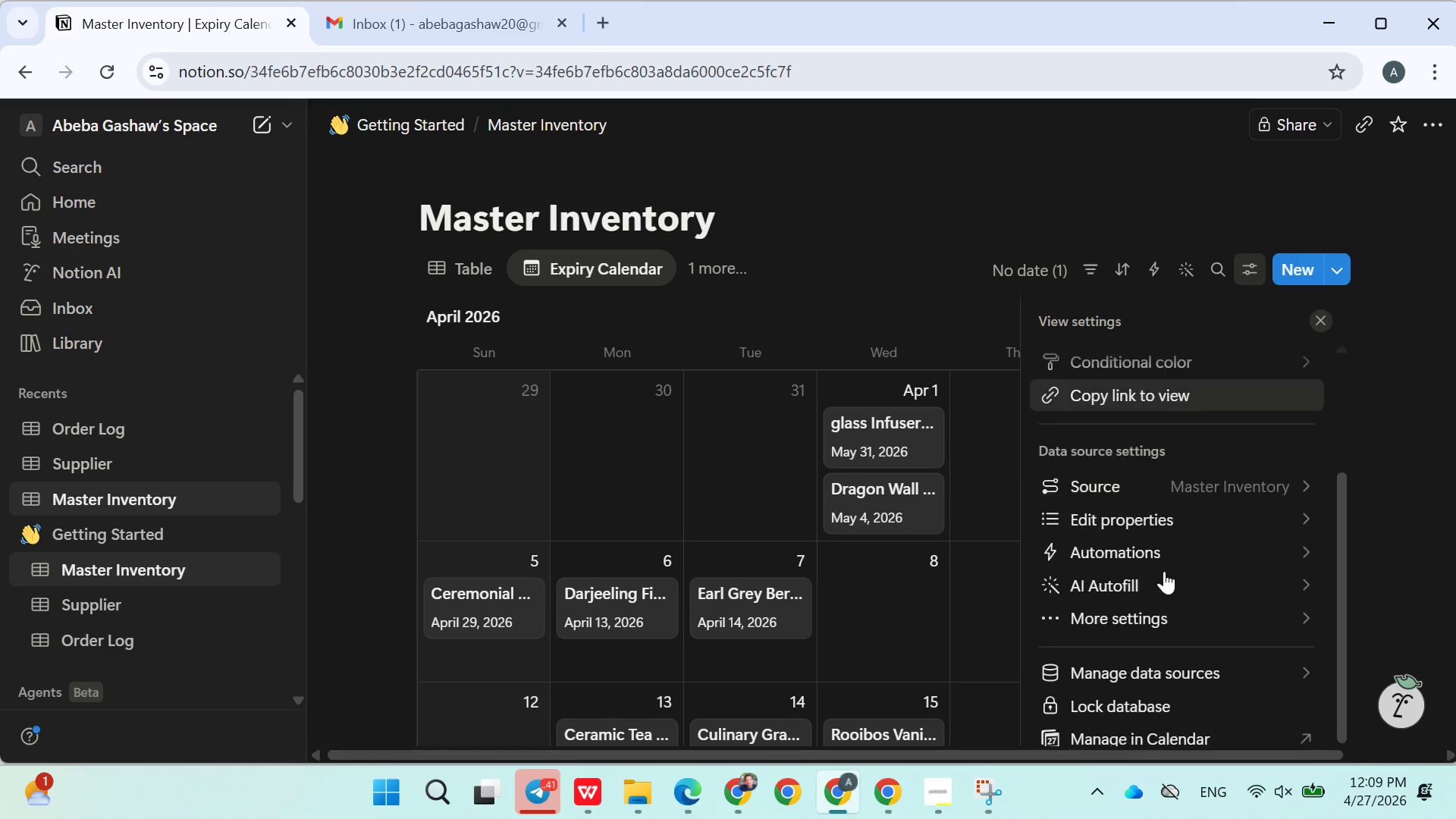 
left_click([939, 217])
 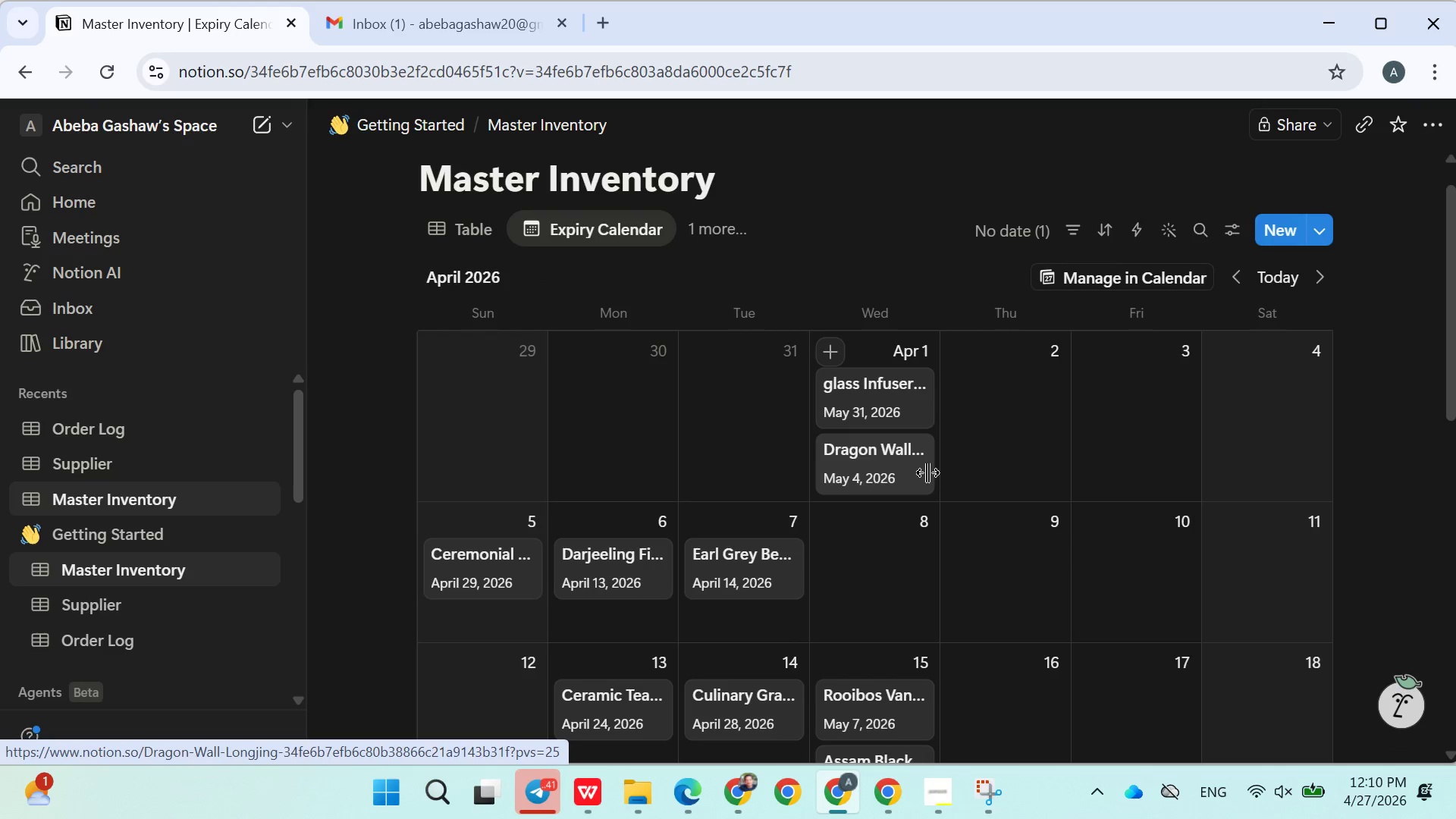 
wait(9.83)
 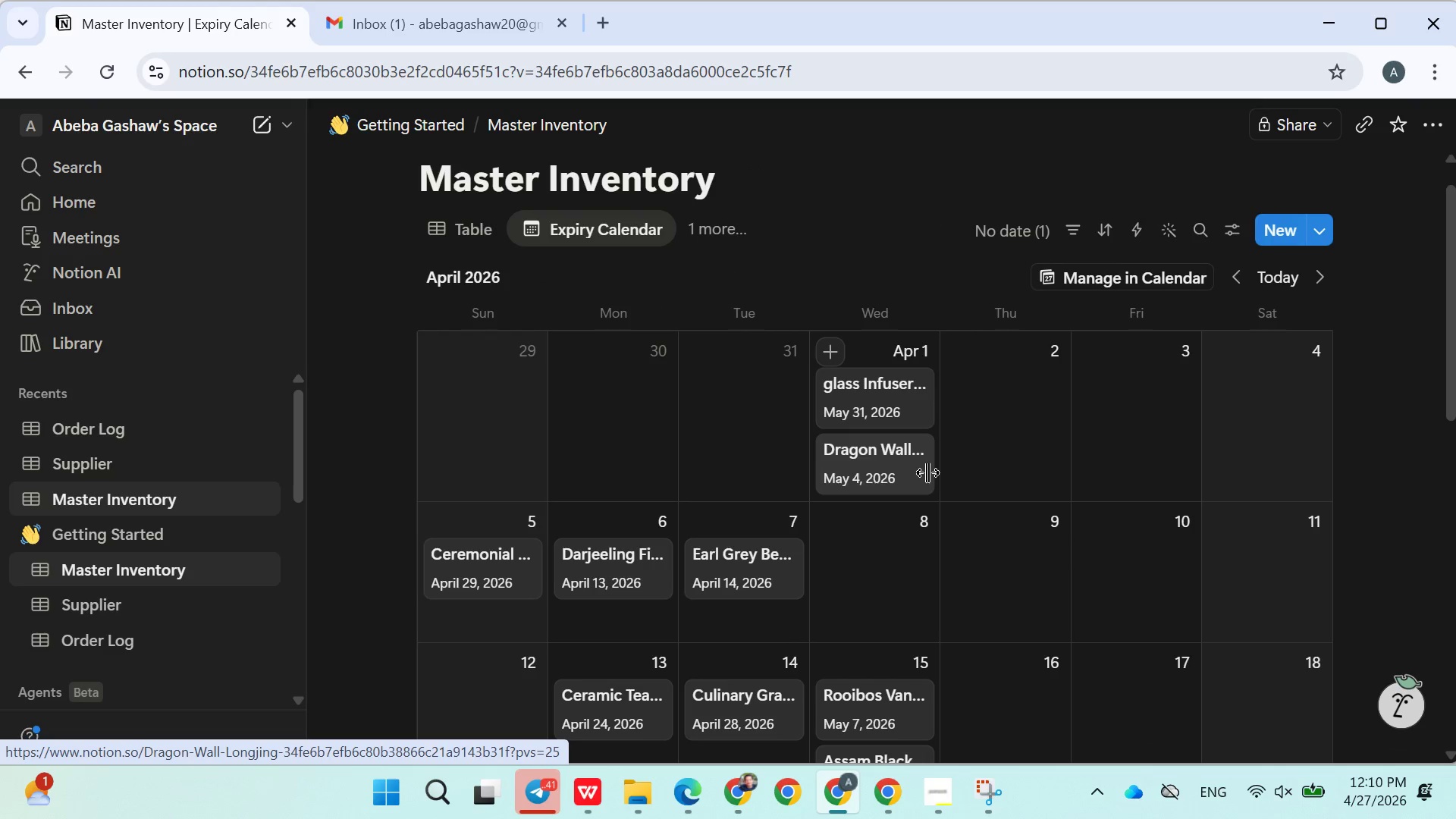 
left_click([126, 601])
 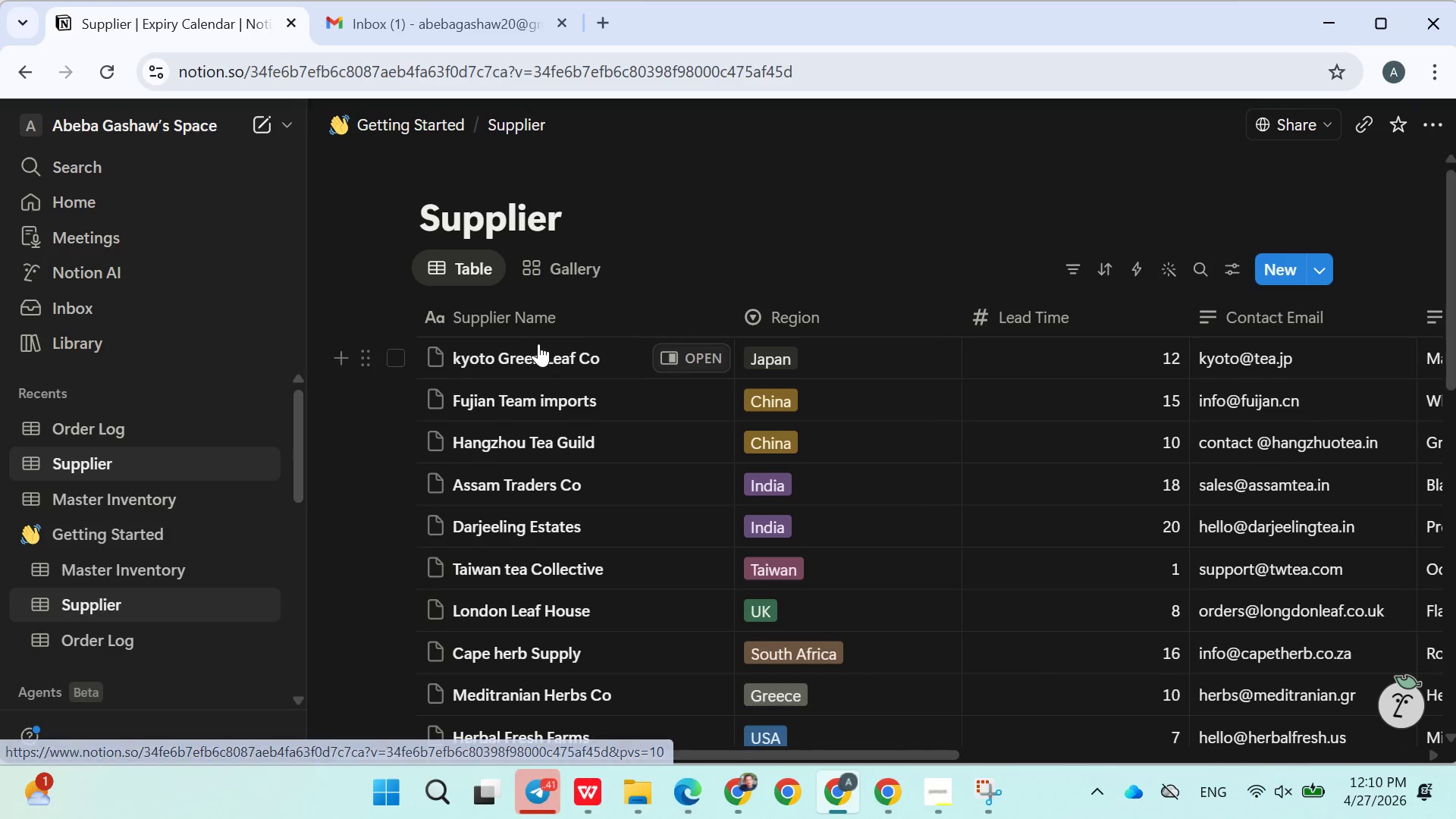 
left_click([575, 279])
 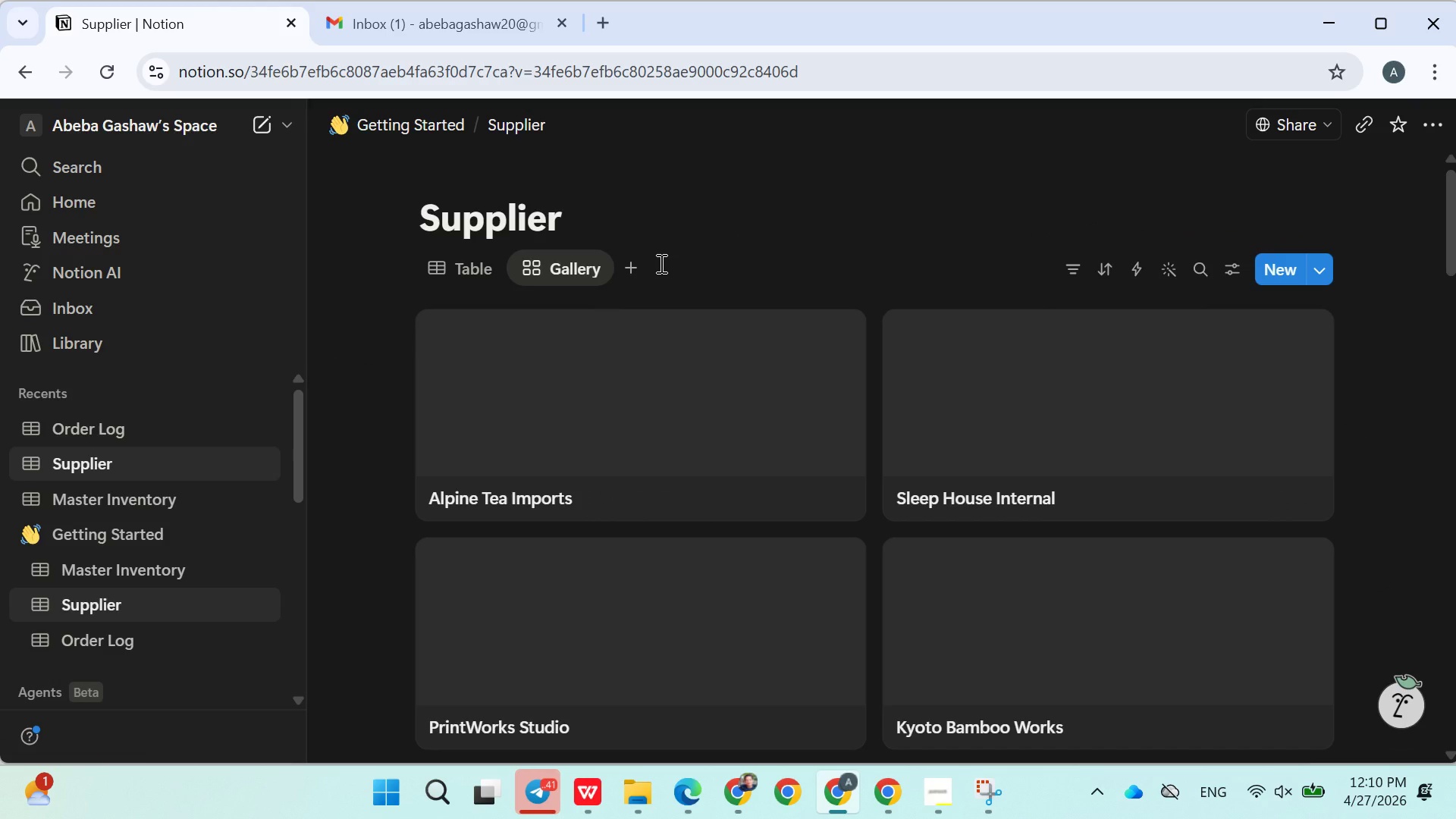 
wait(7.41)
 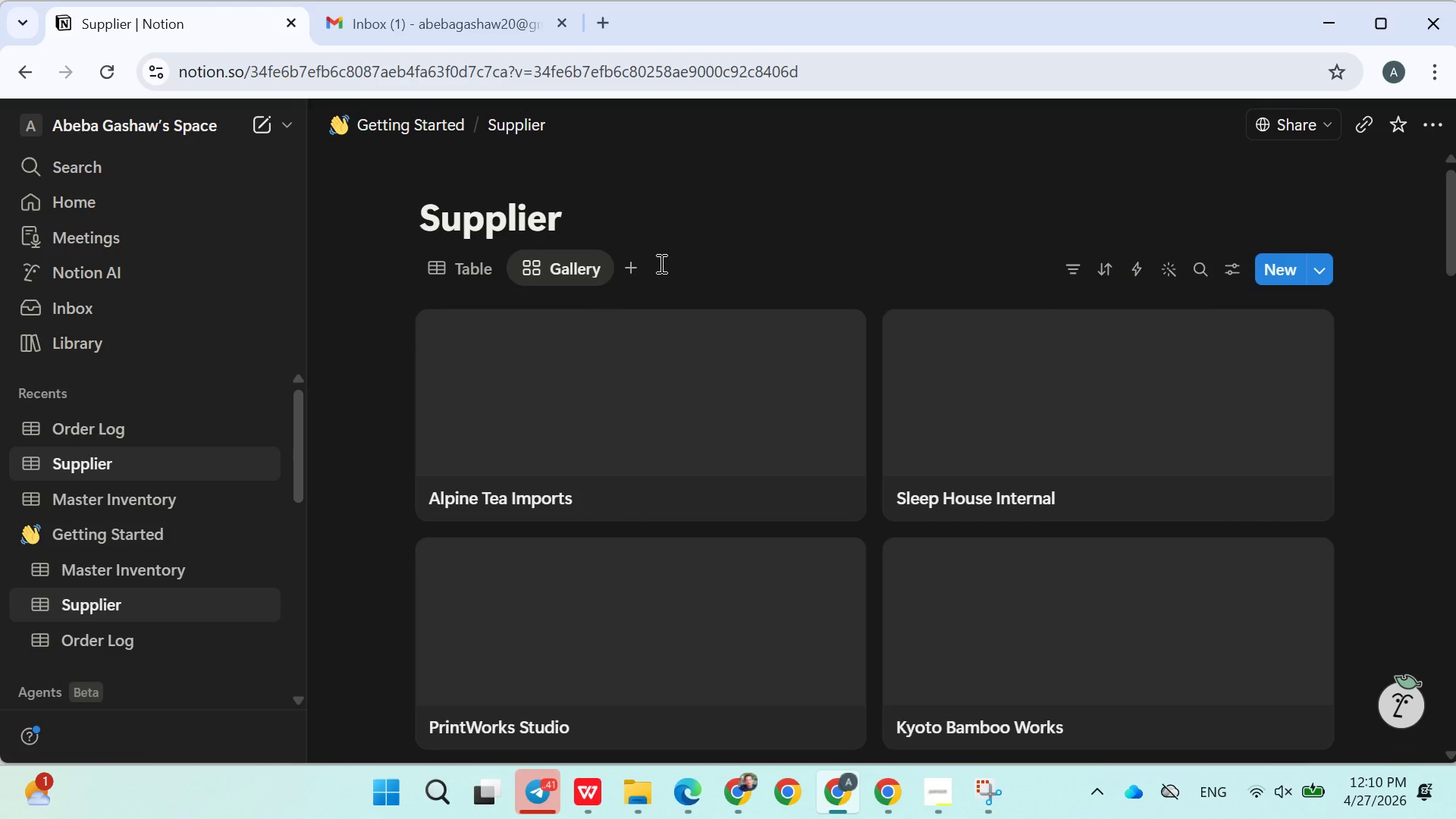 
left_click([565, 268])
 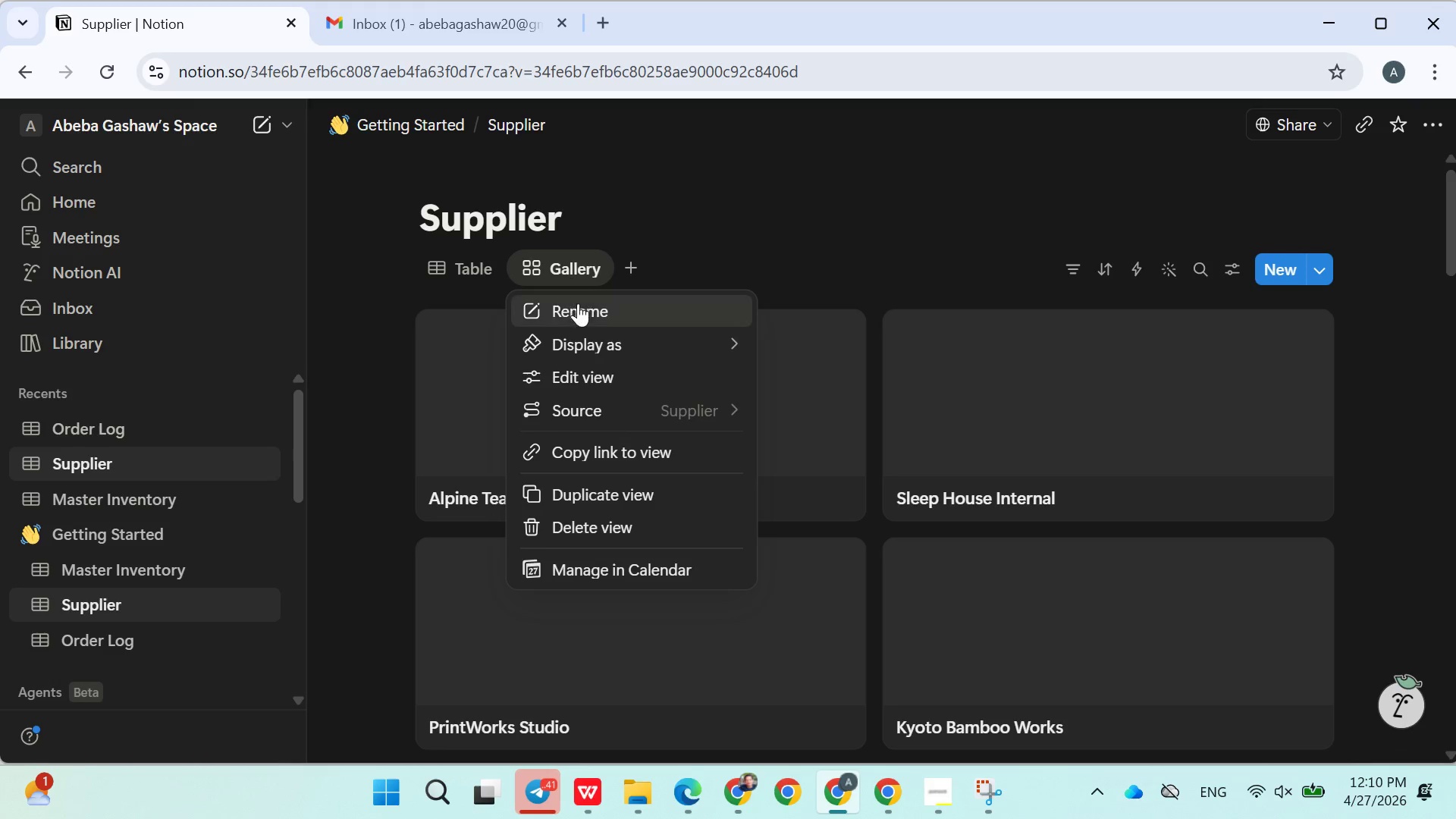 
left_click([578, 309])
 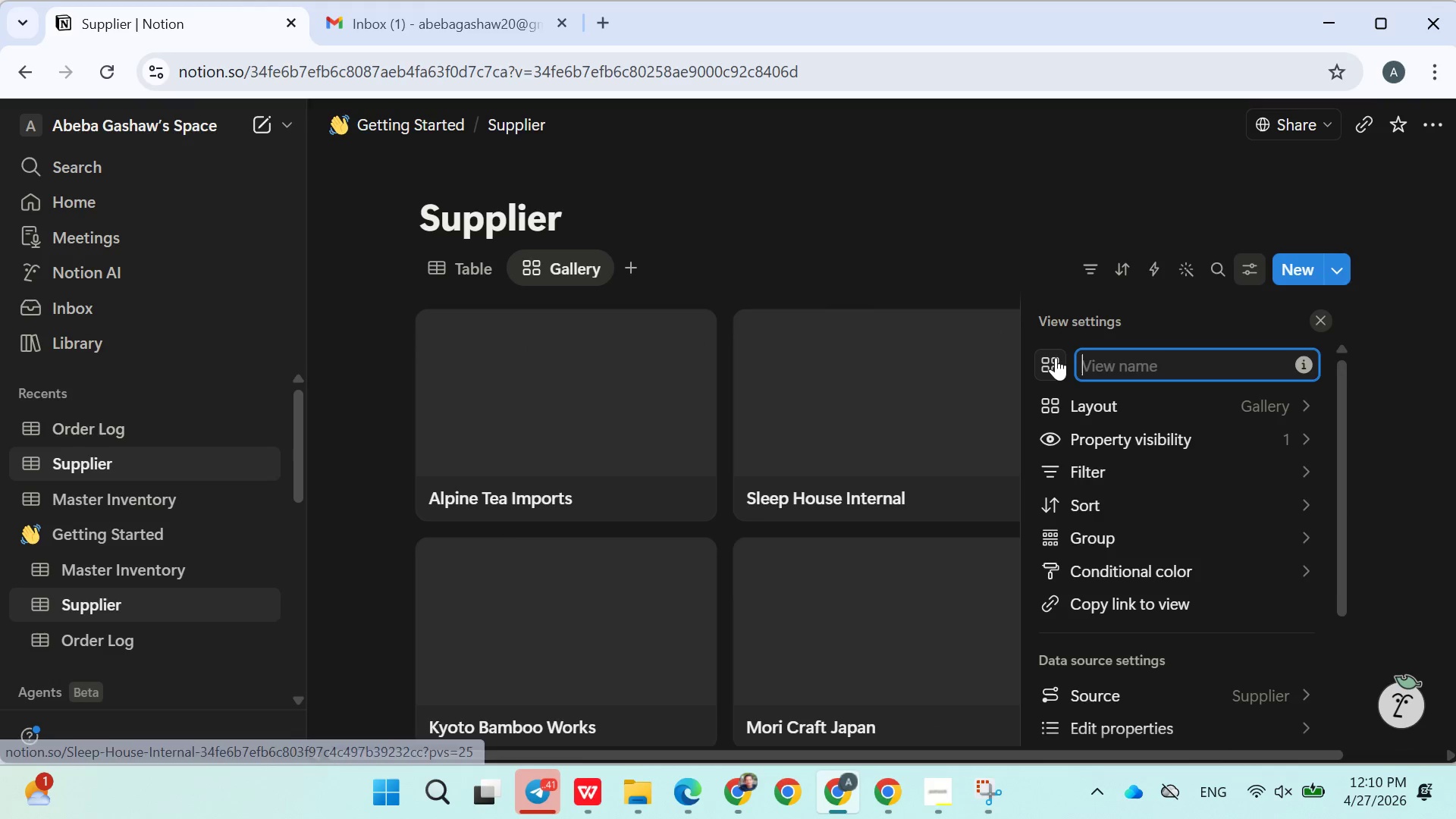 
type(Supplier Gallery)
 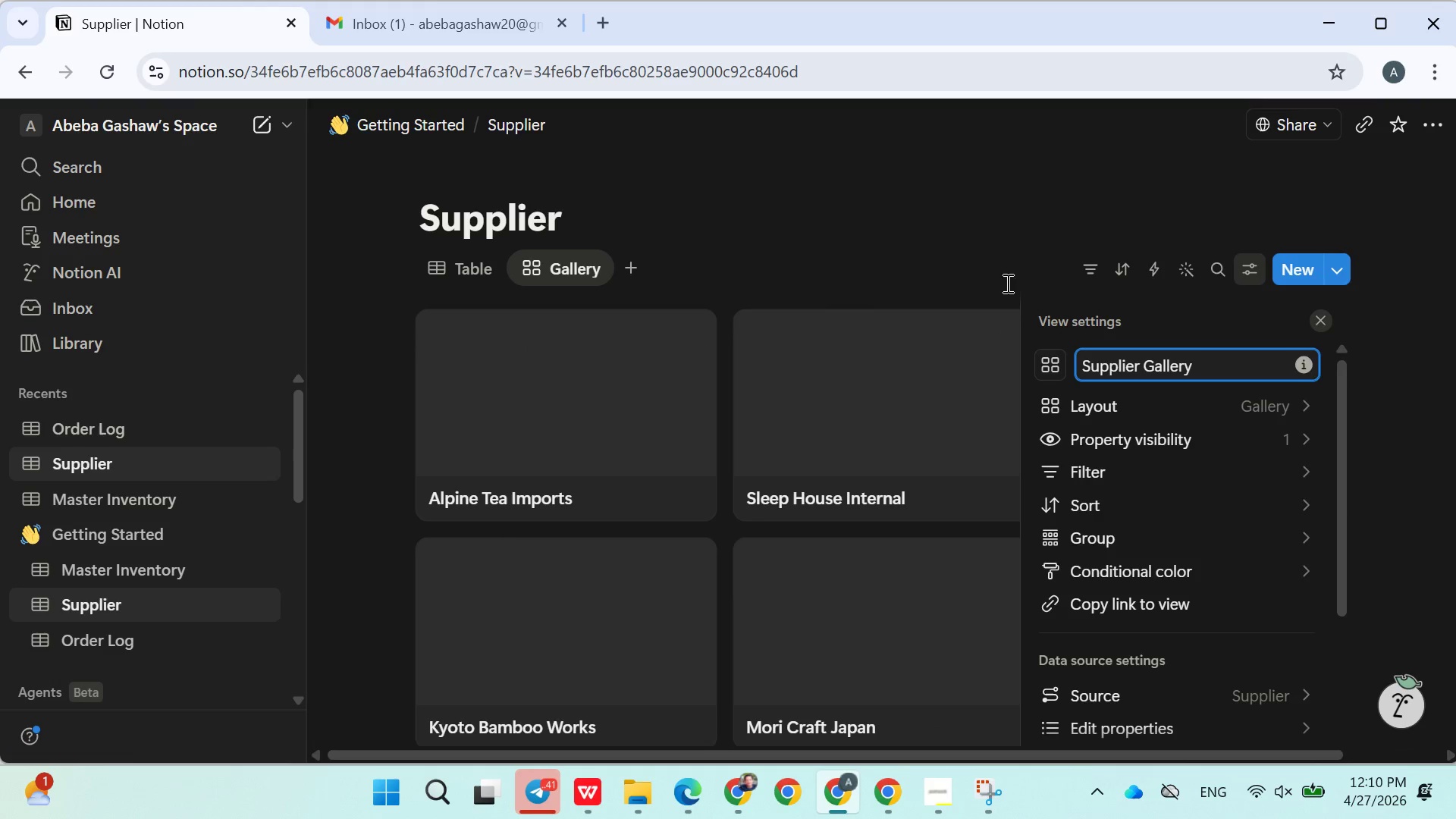 
left_click([967, 236])
 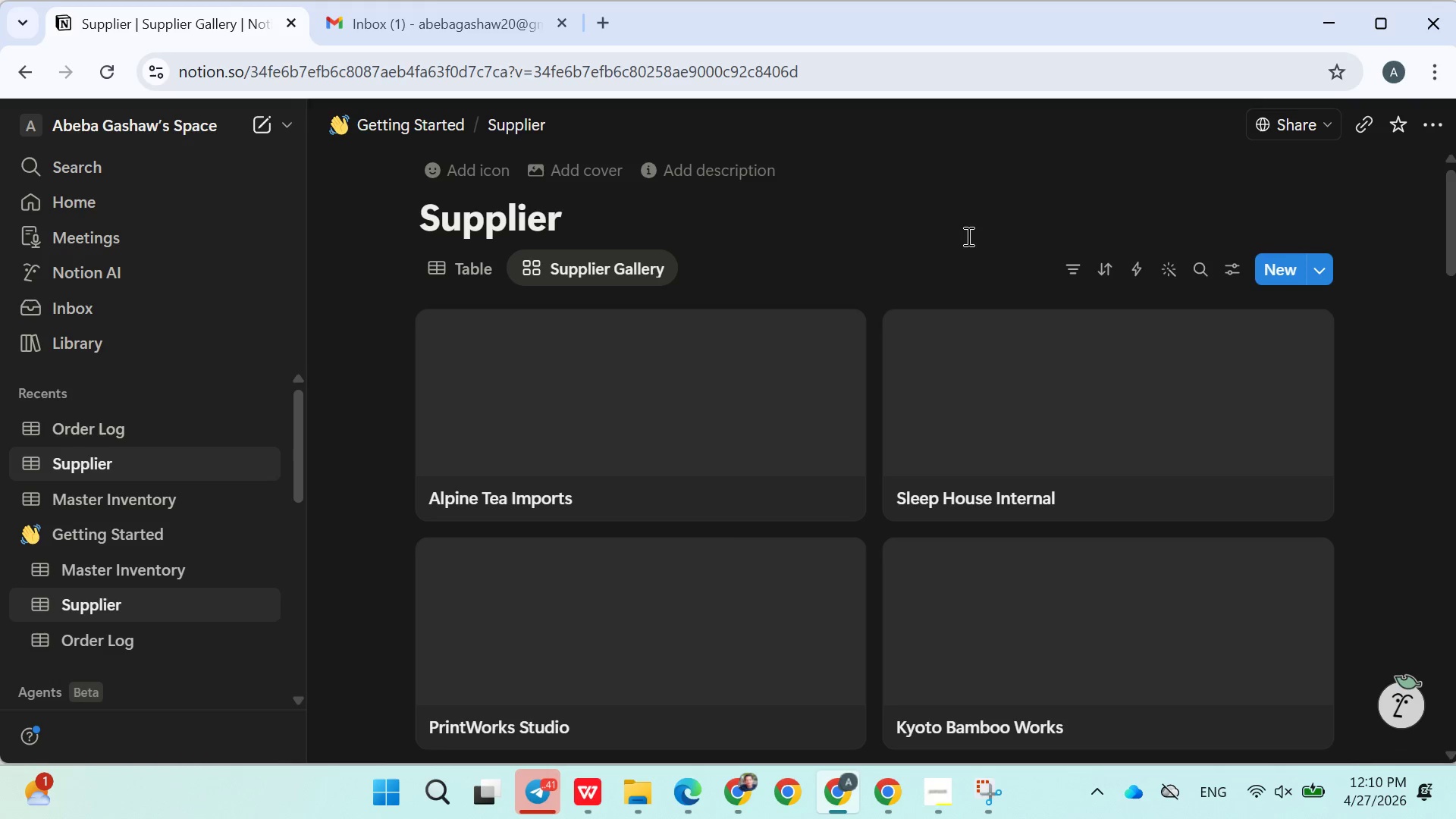 
wait(6.27)
 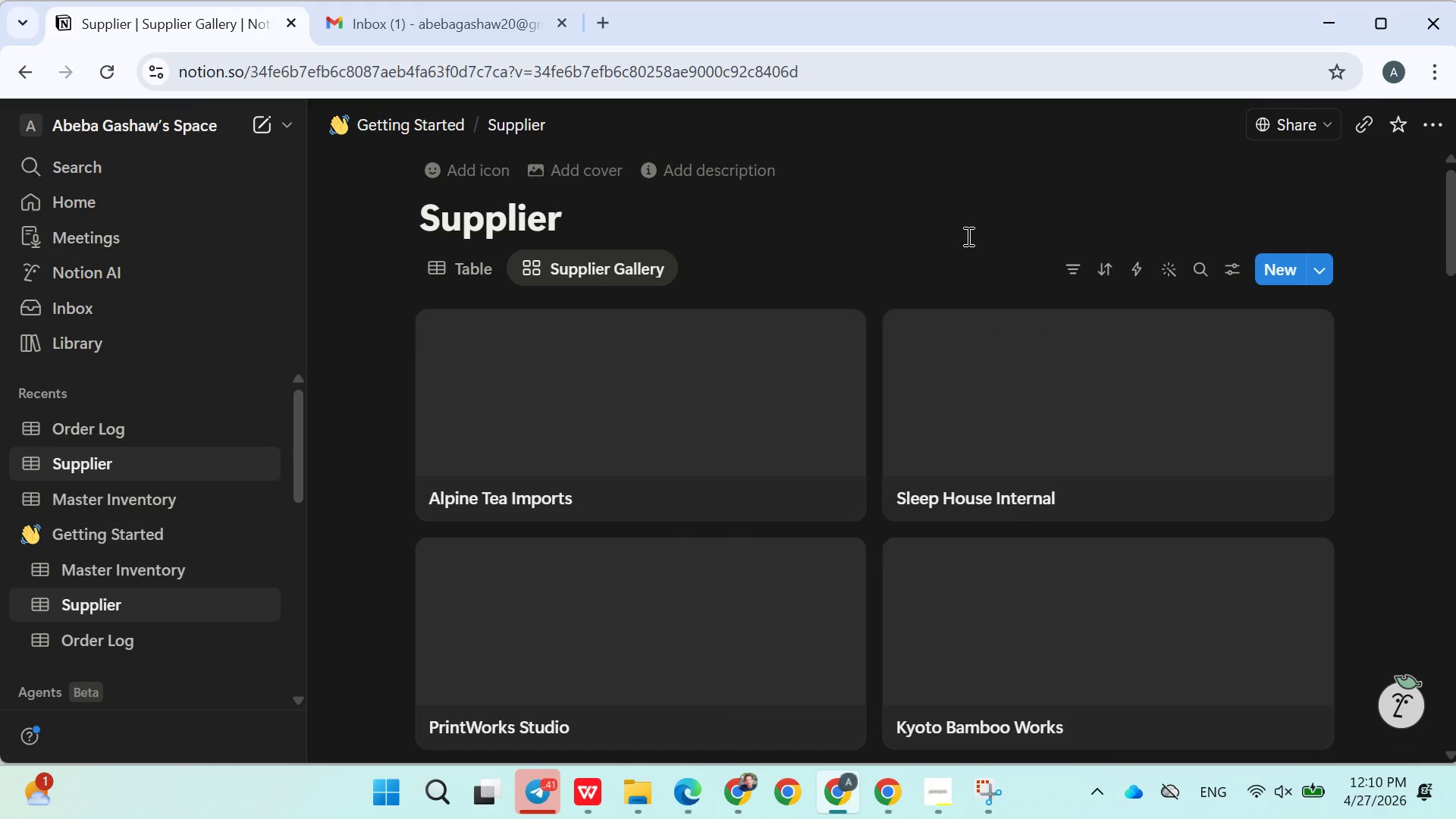 
left_click([772, 319])
 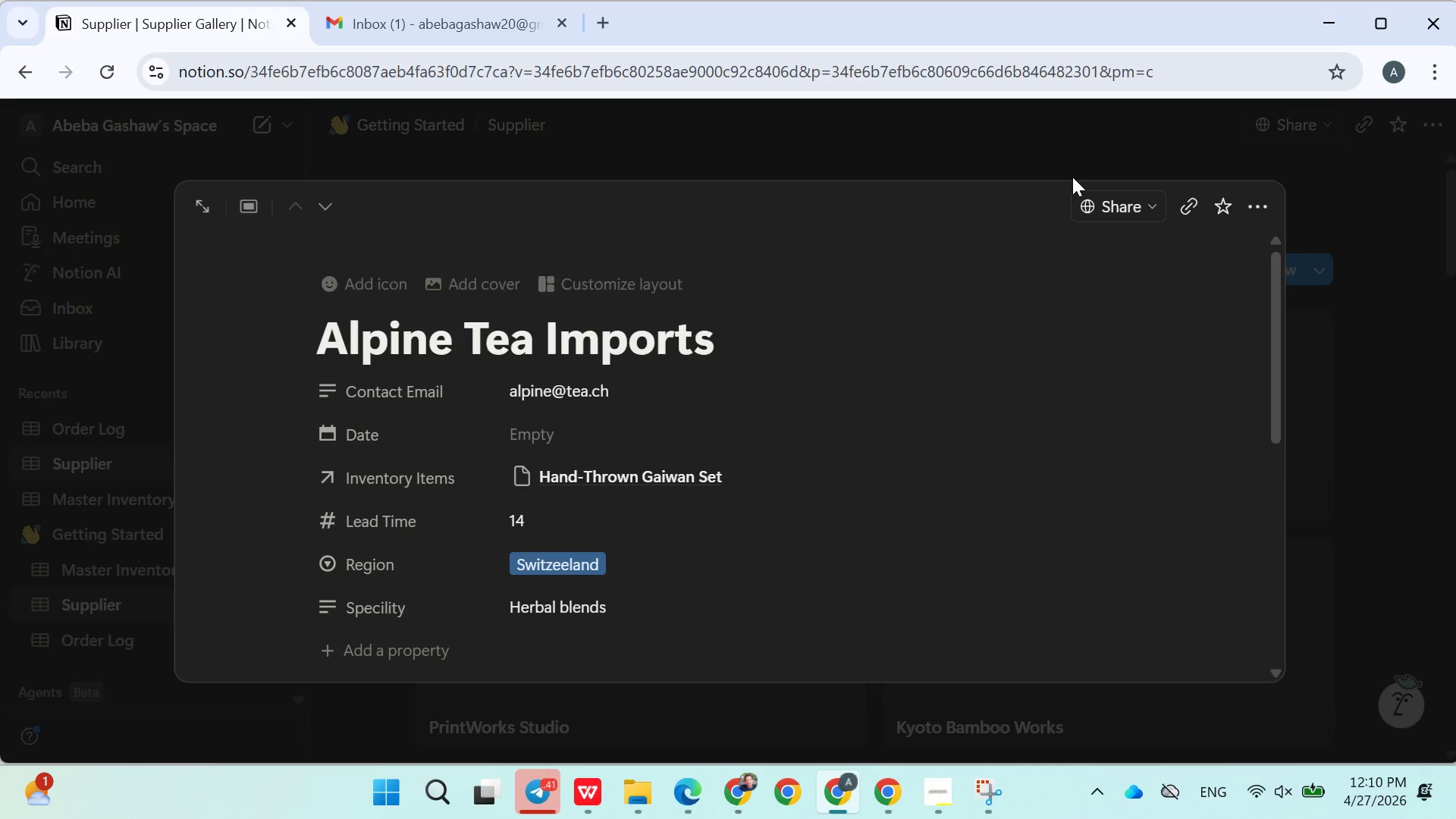 
left_click([1188, 151])
 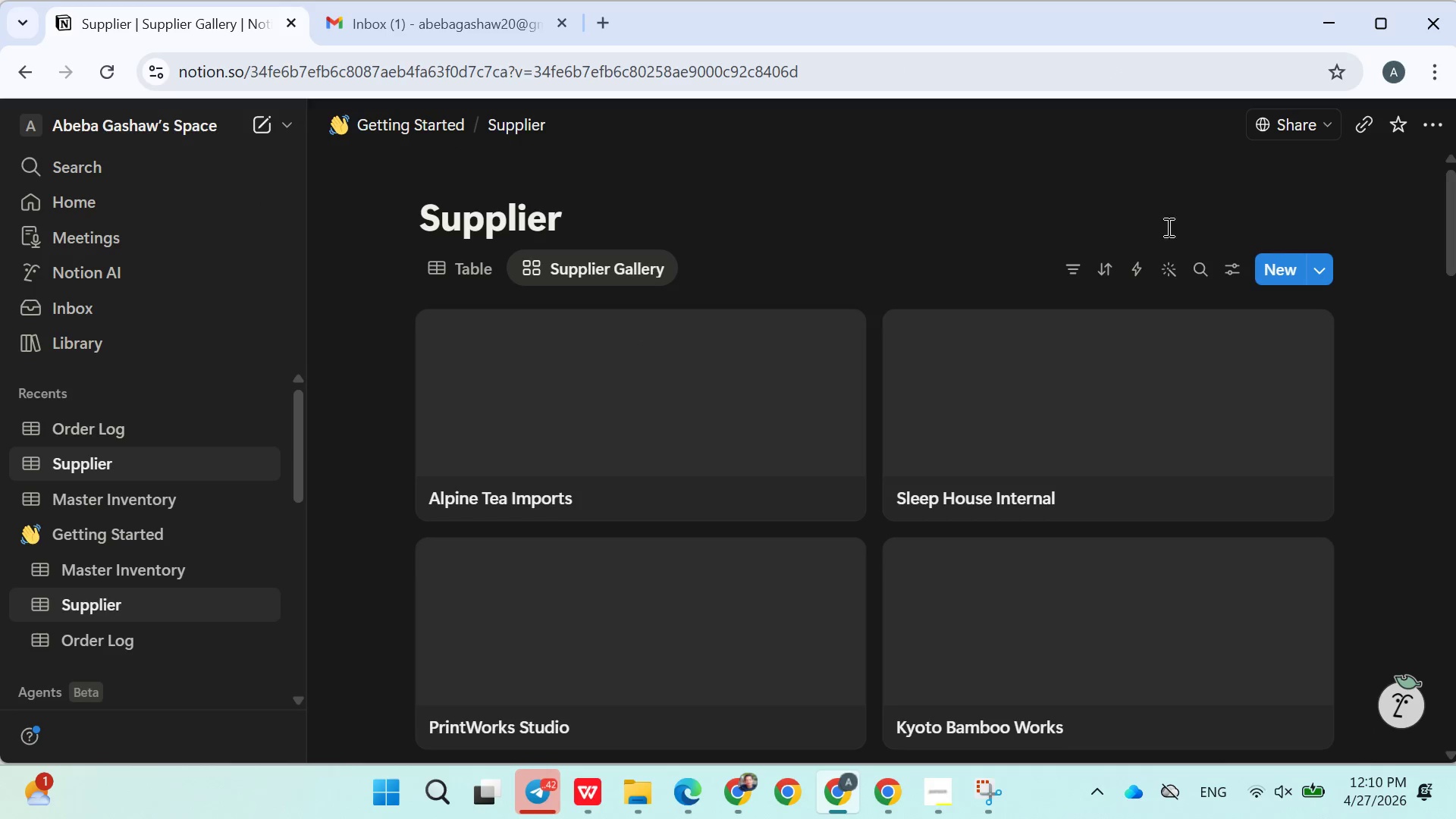 
left_click([836, 329])
 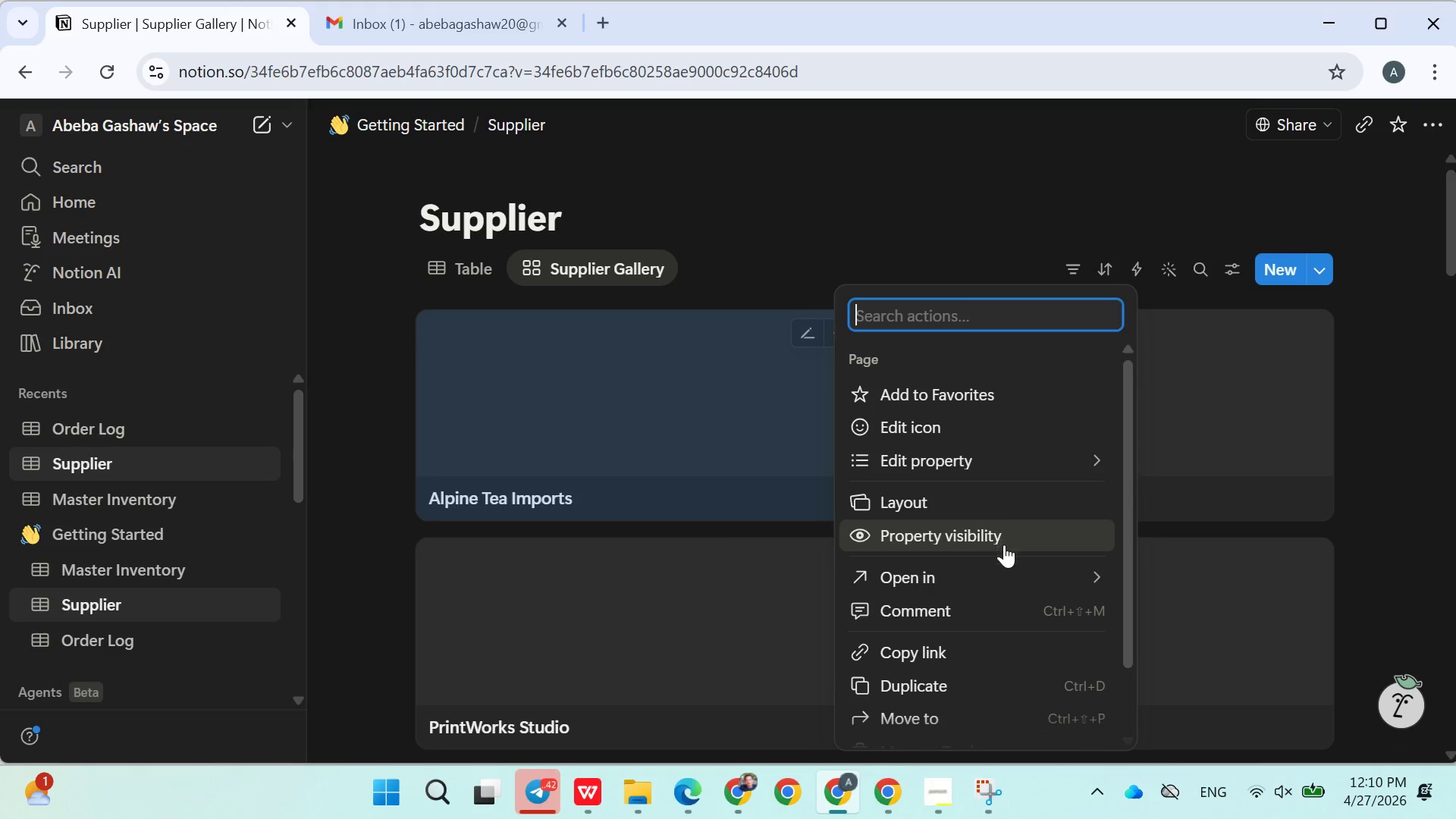 
left_click([939, 503])
 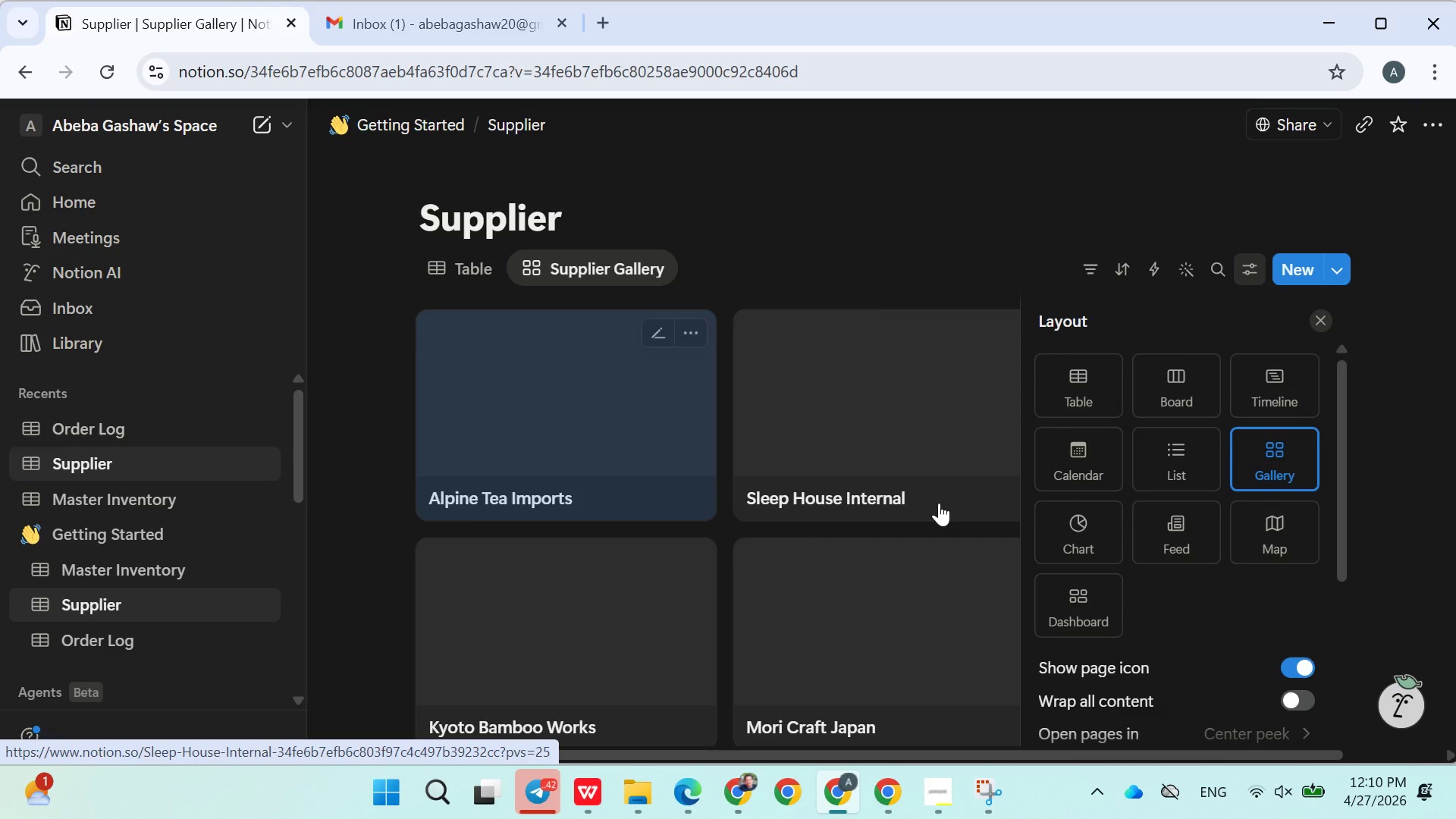 
wait(9.84)
 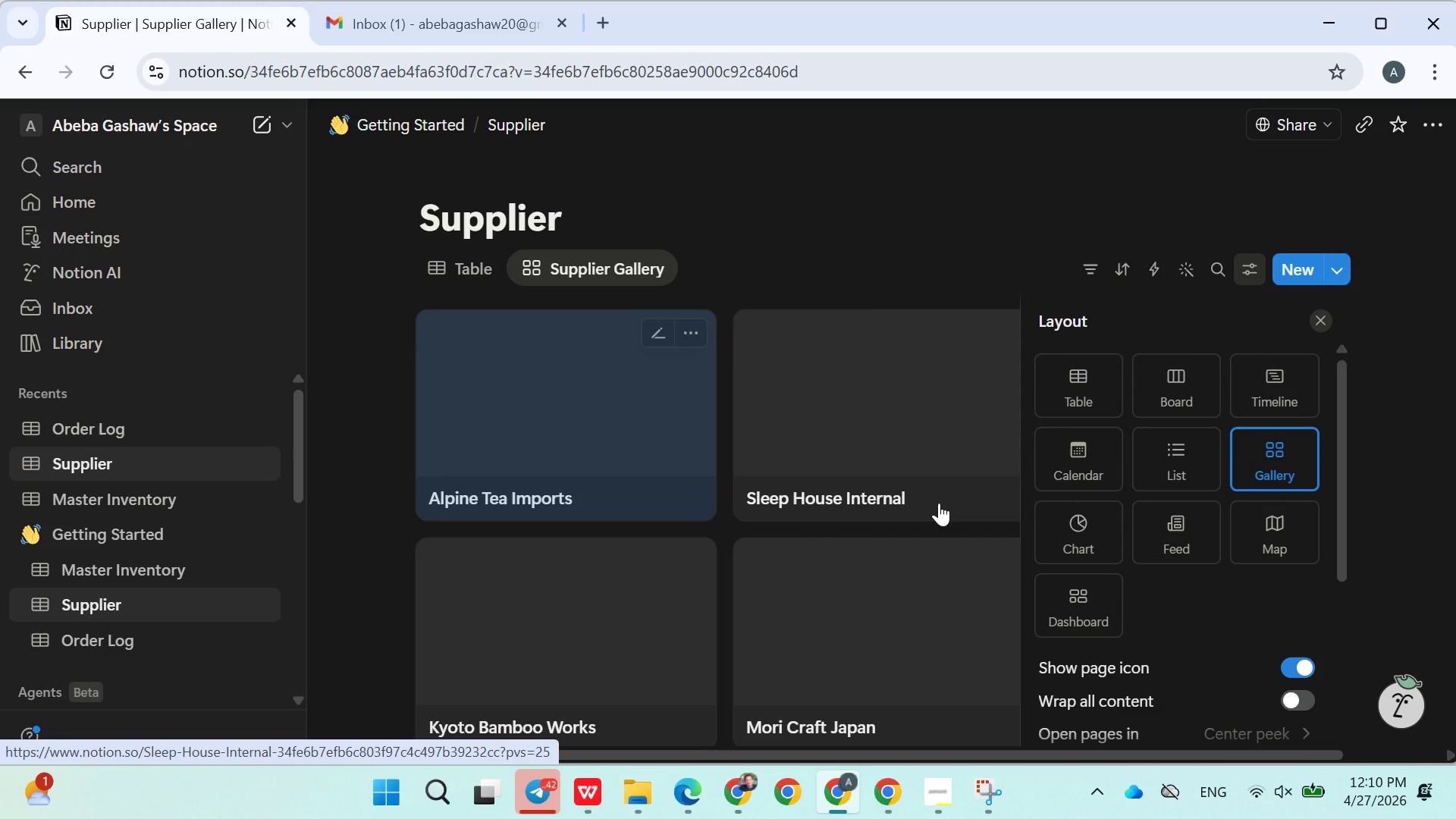 
left_click([1235, 575])
 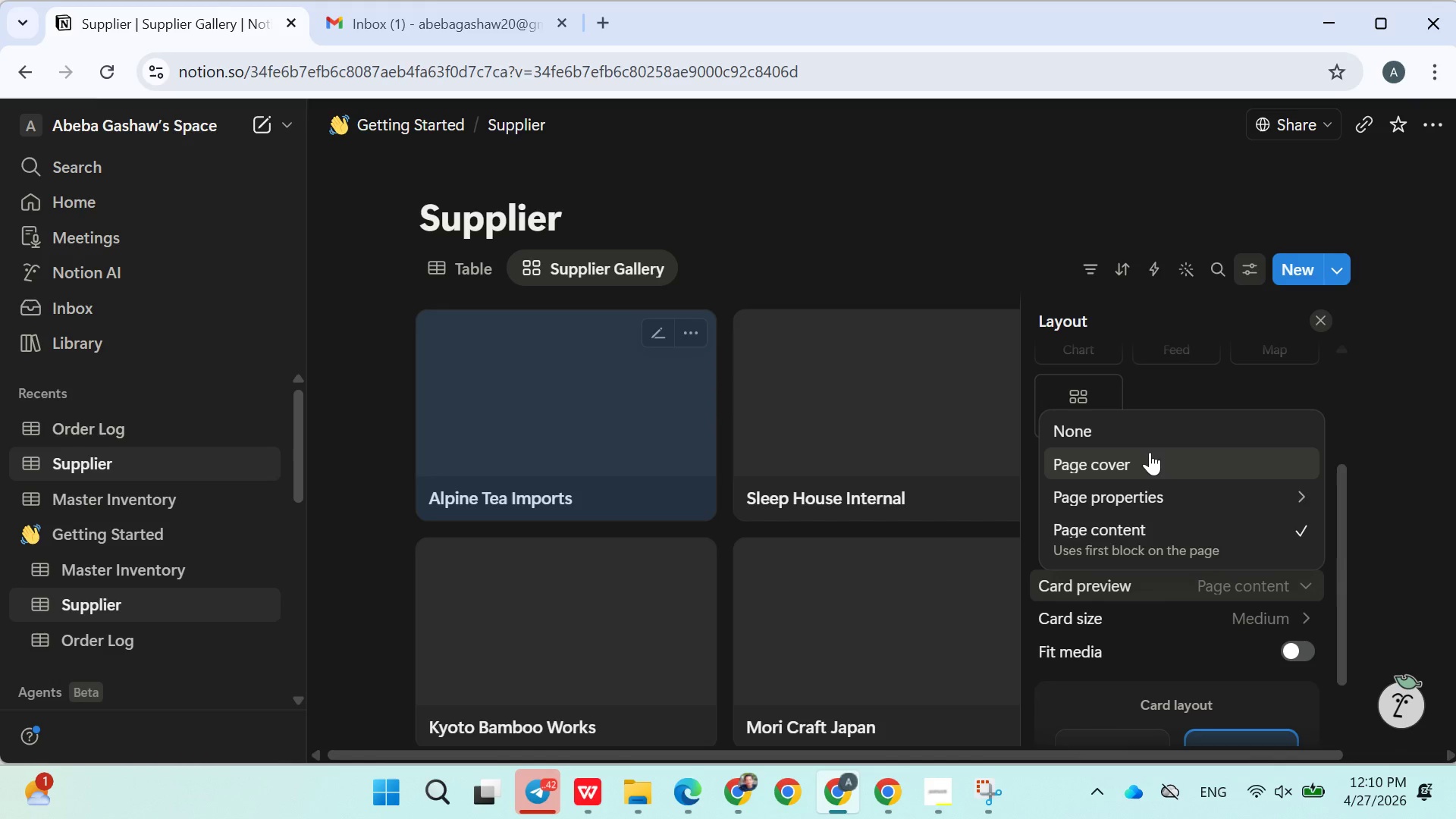 
left_click([1081, 422])
 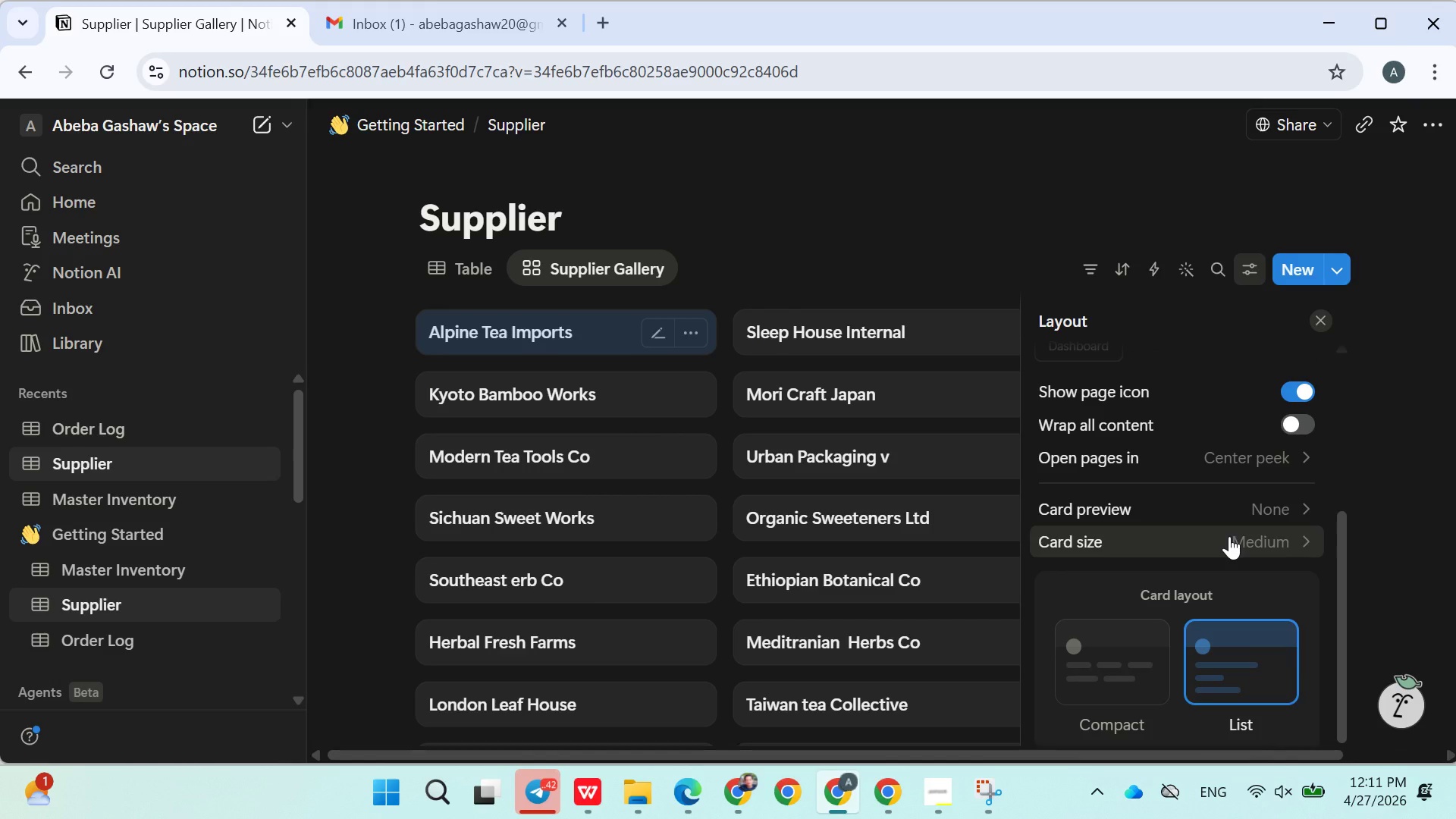 
wait(18.12)
 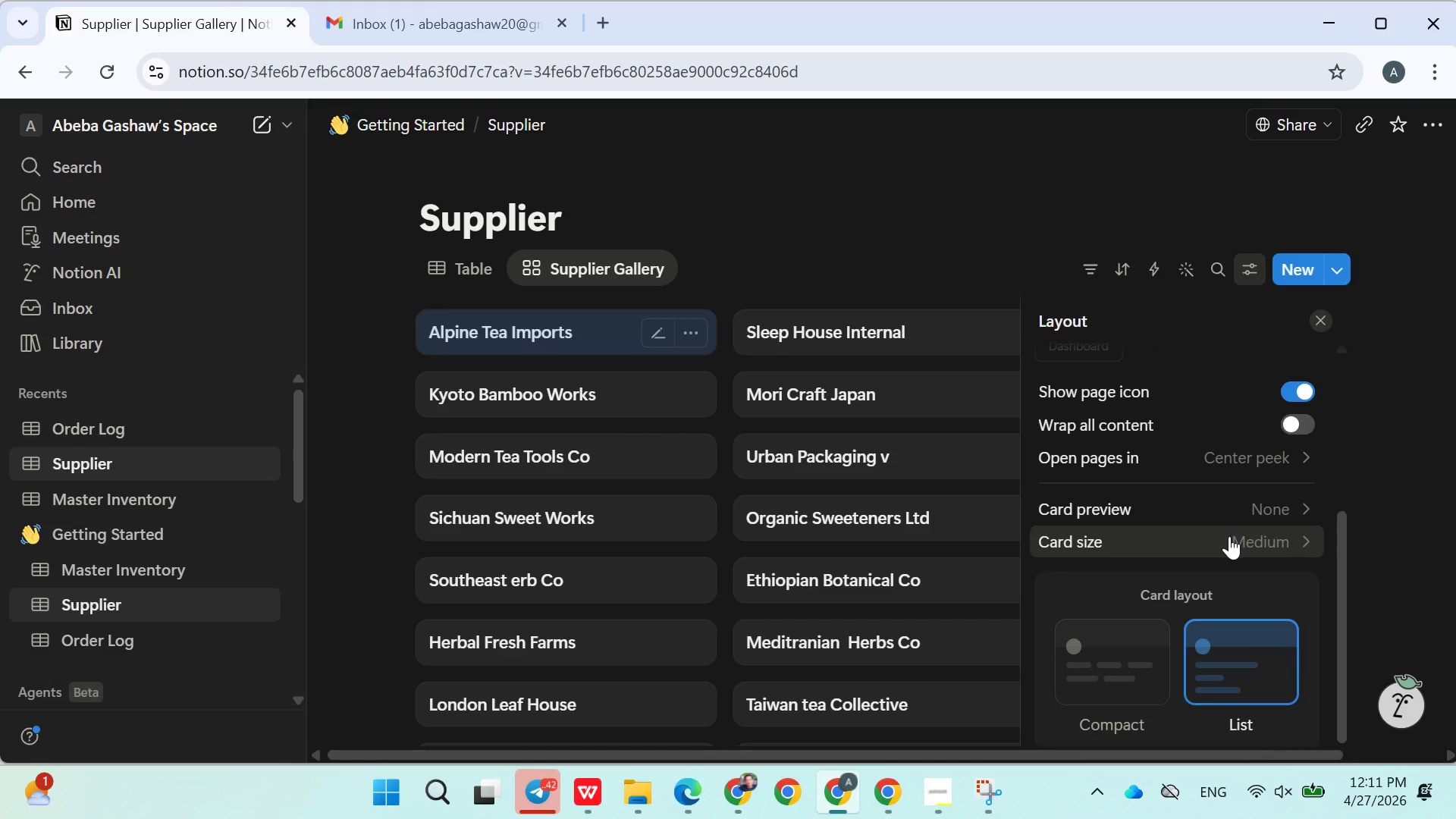 
left_click([981, 271])
 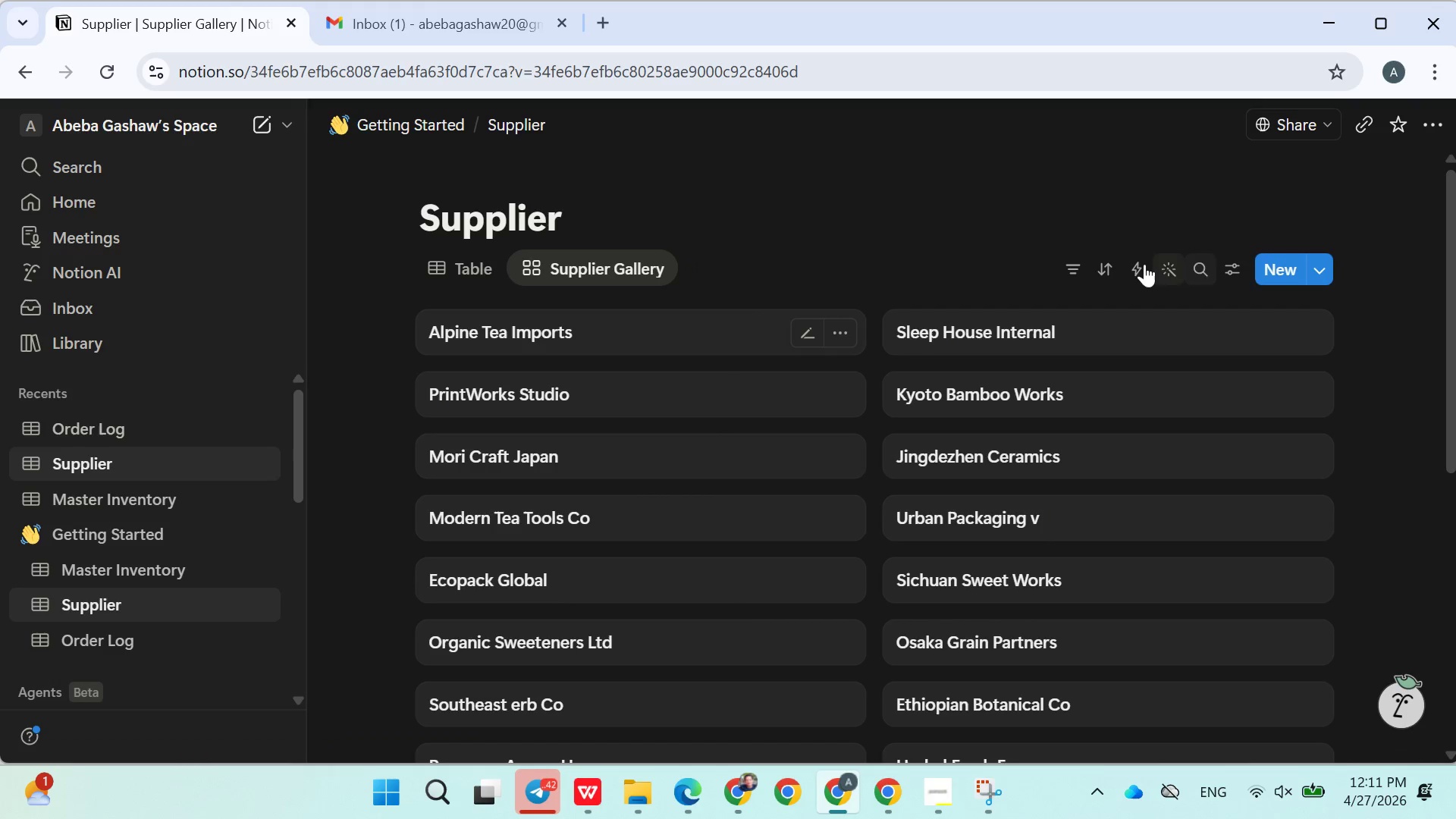 
left_click([1078, 265])
 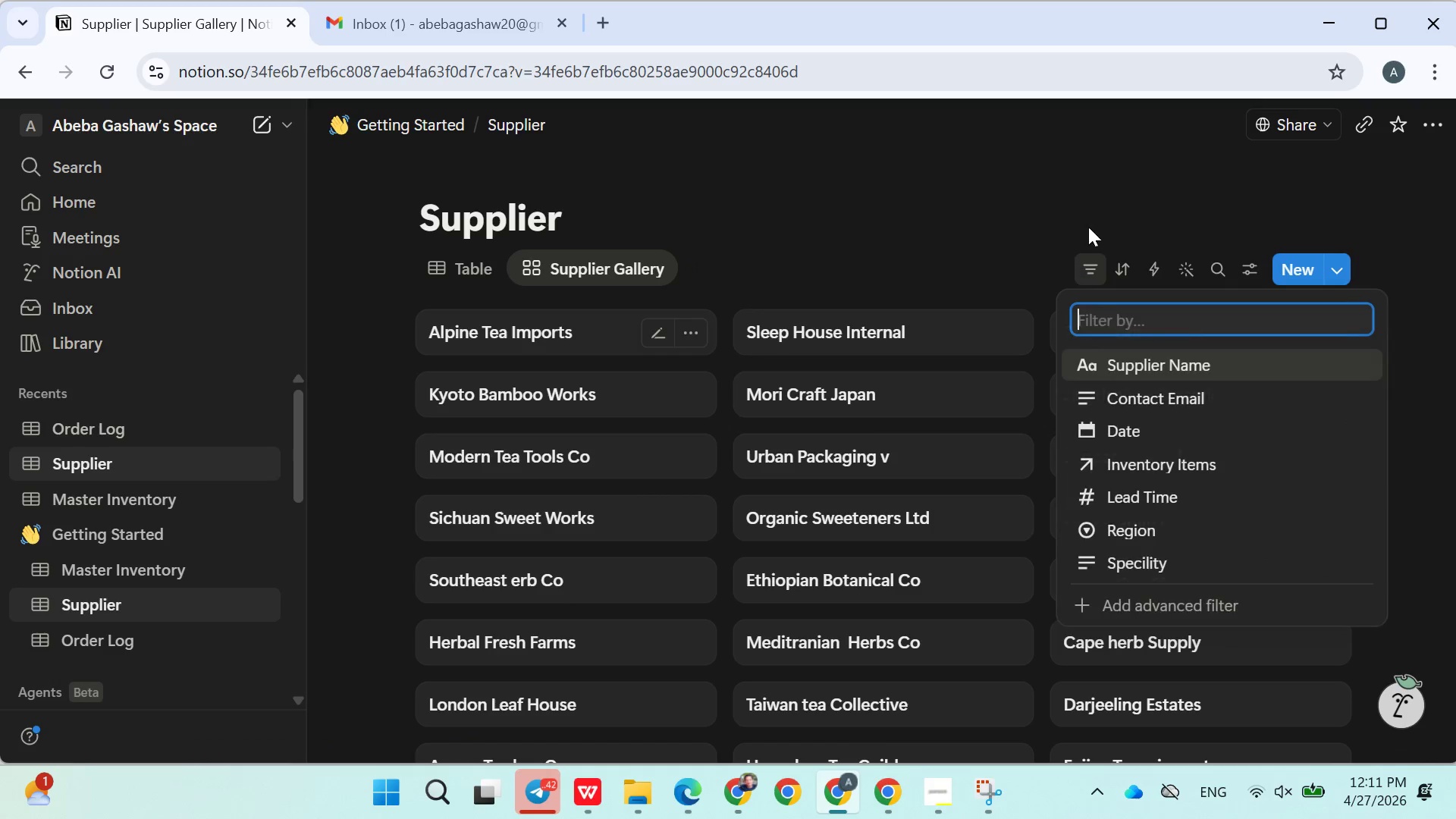 
left_click([1078, 224])
 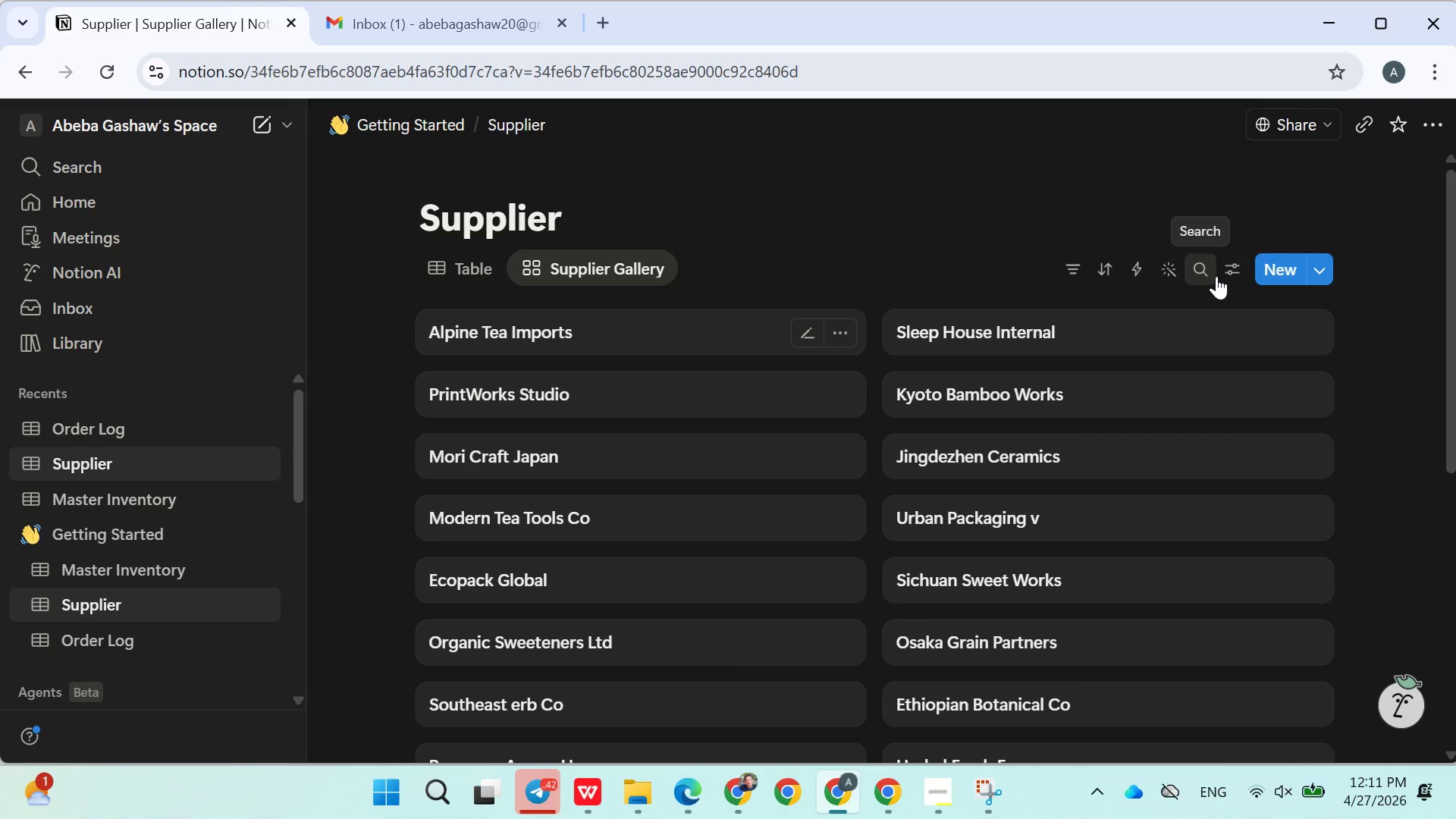 
left_click([1228, 271])
 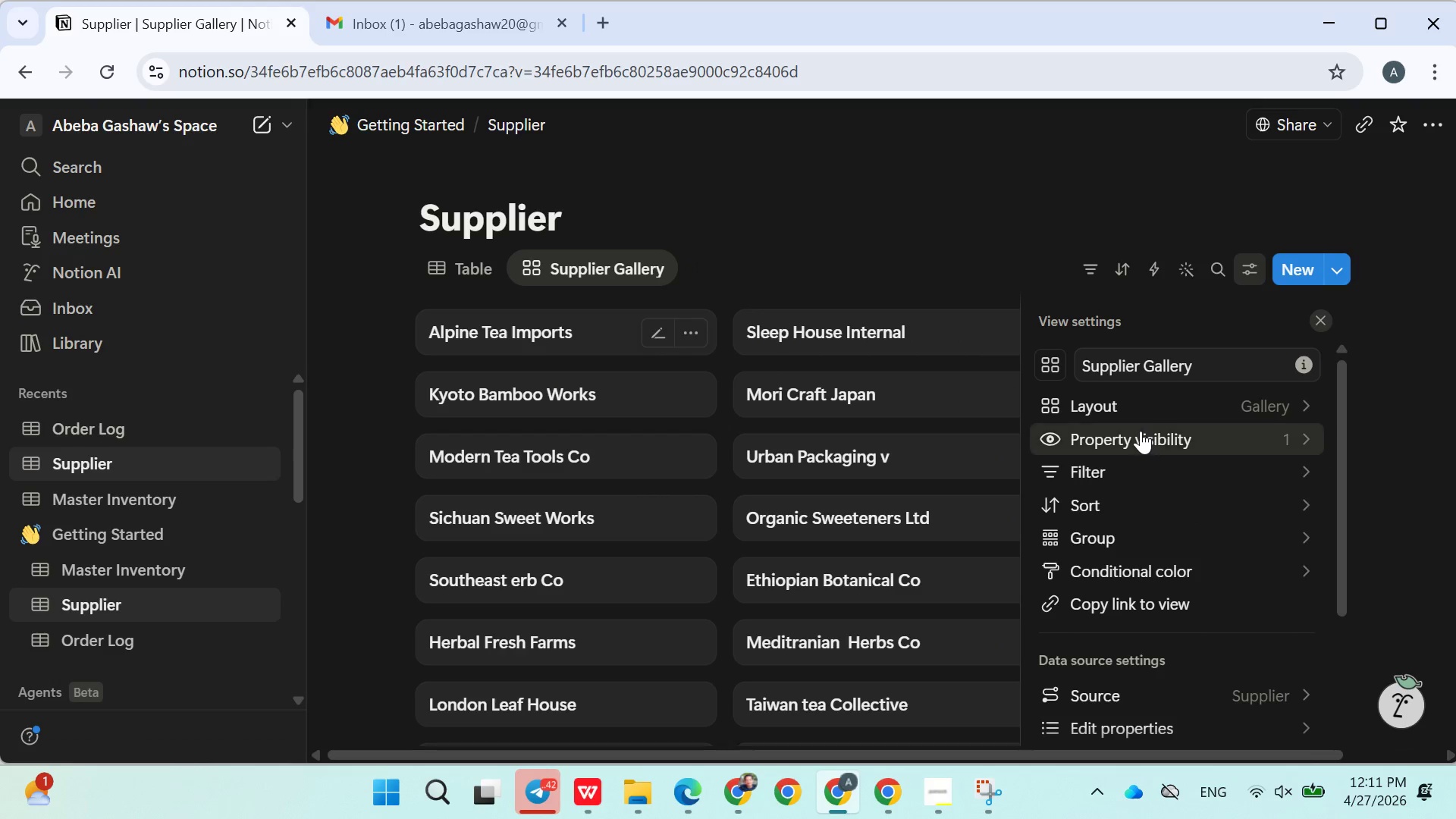 
left_click([1141, 431])
 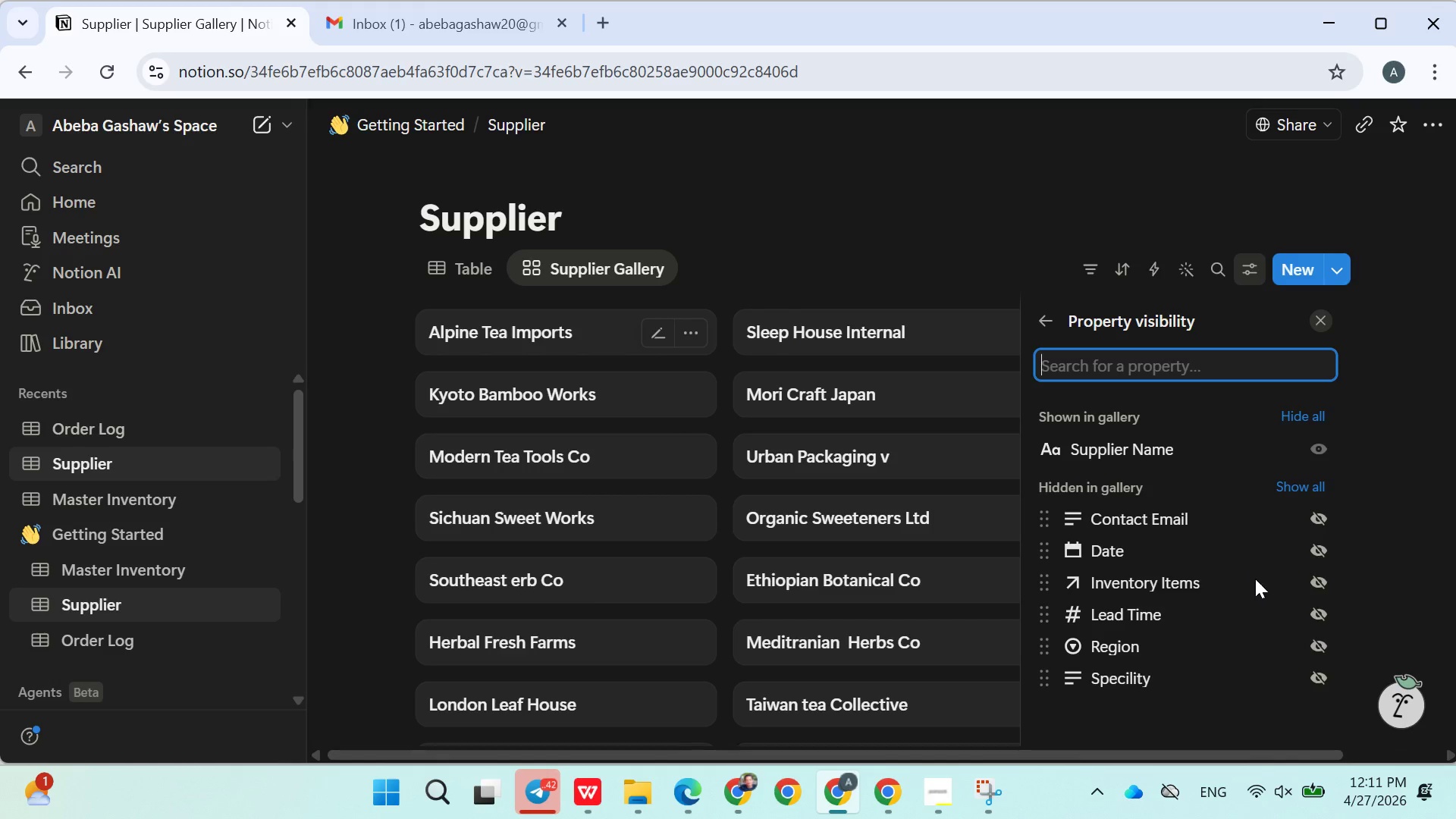 
left_click([1318, 644])
 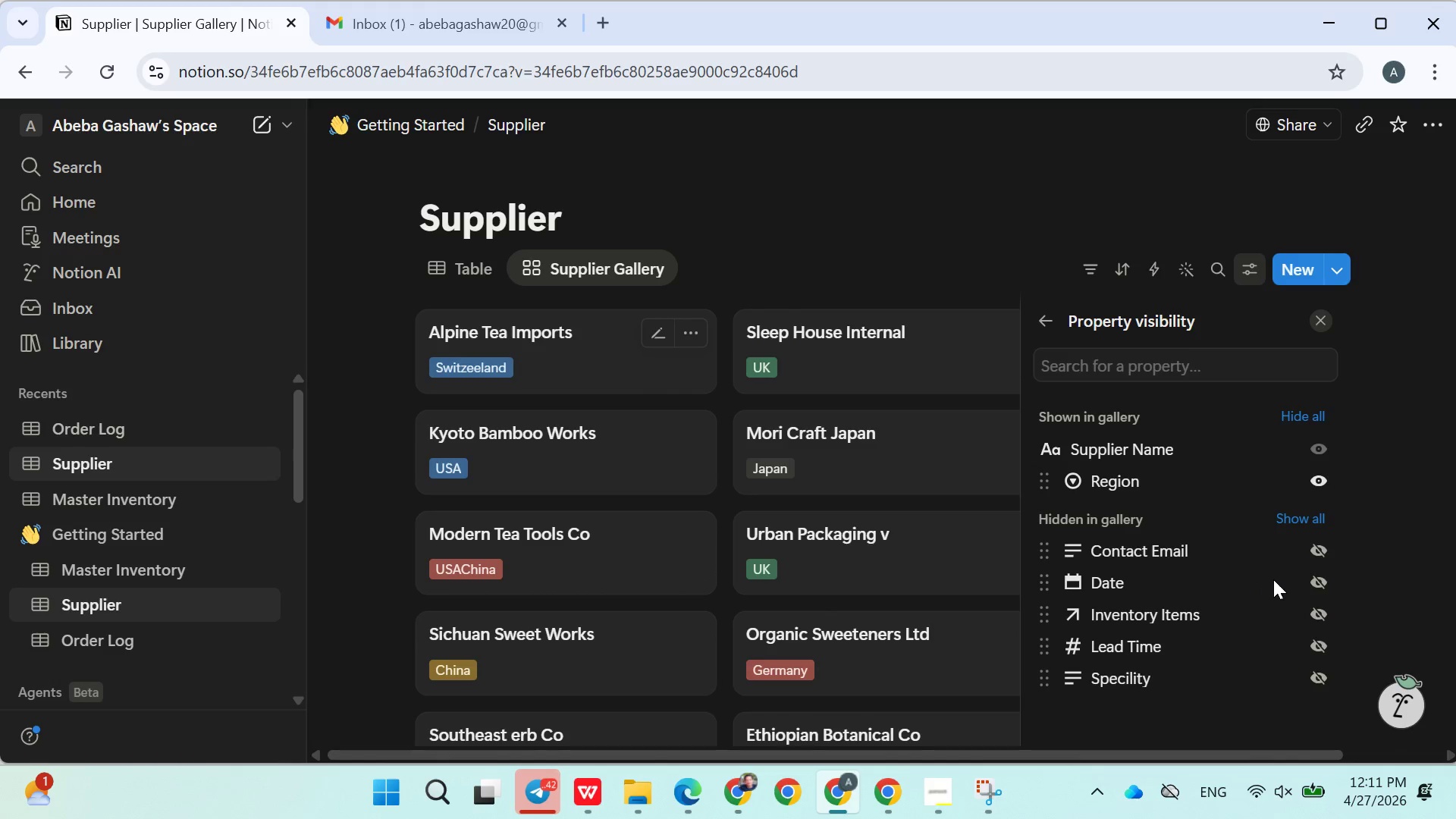 
wait(5.44)
 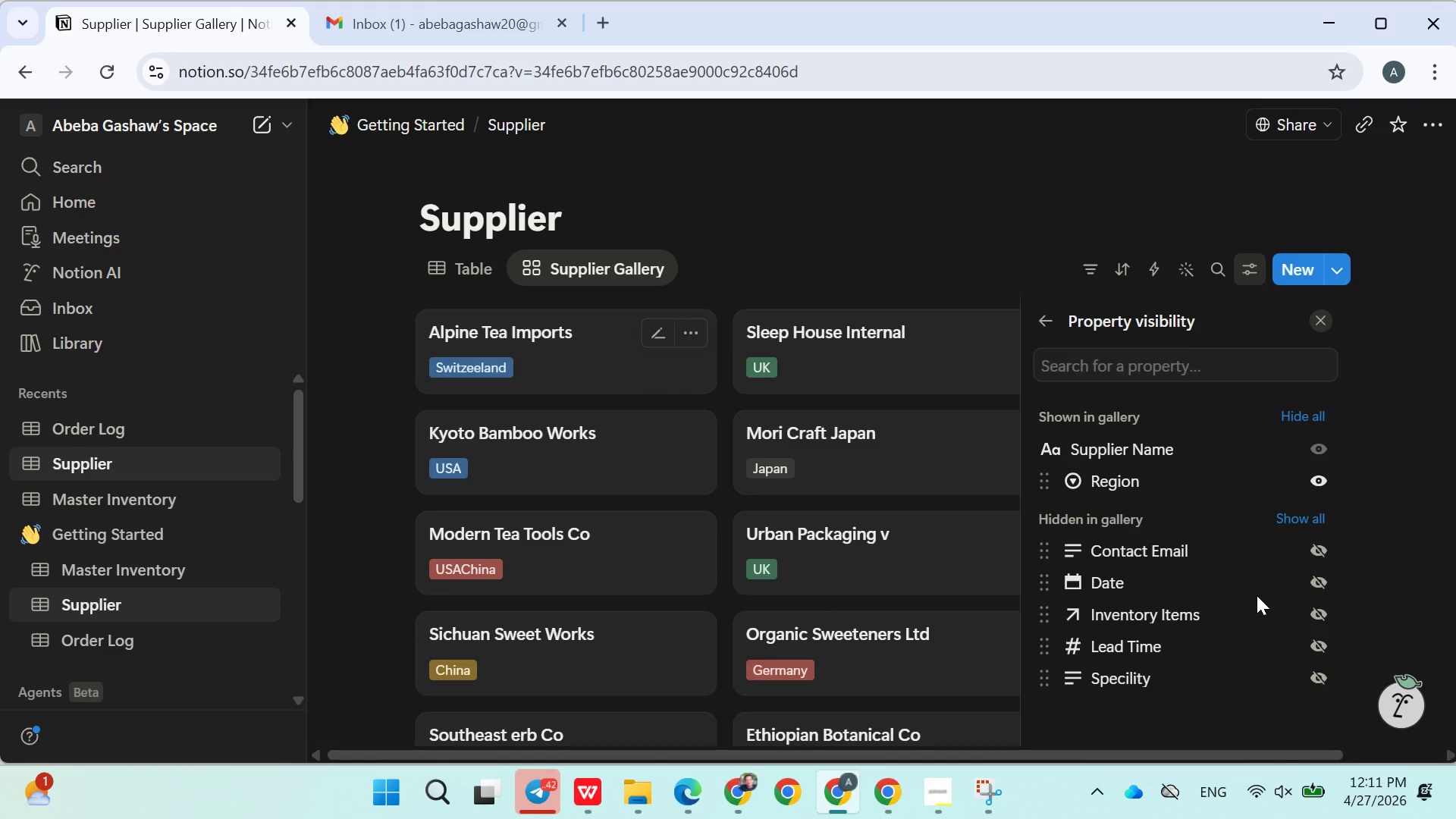 
left_click([1314, 645])
 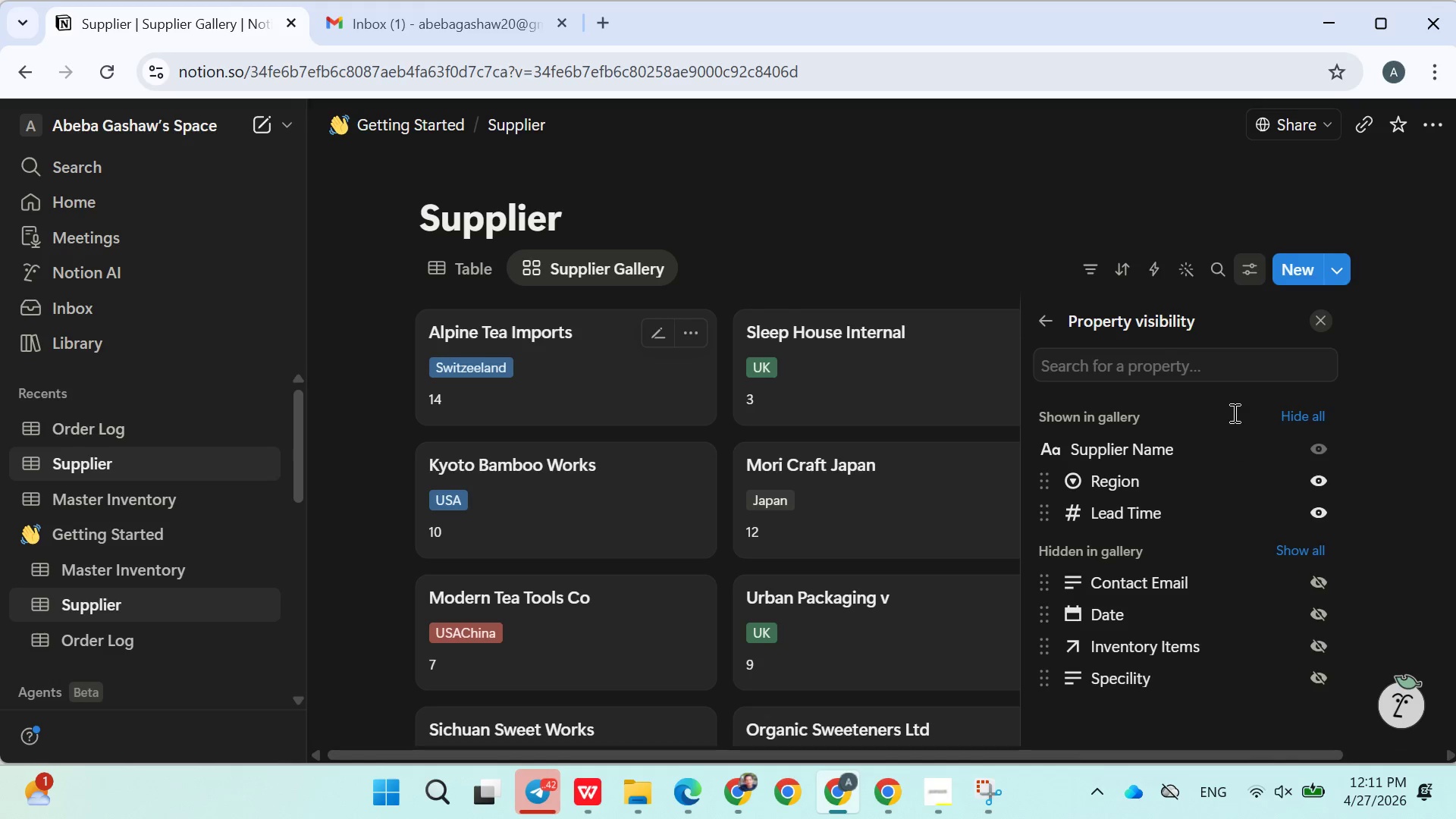 
wait(6.56)
 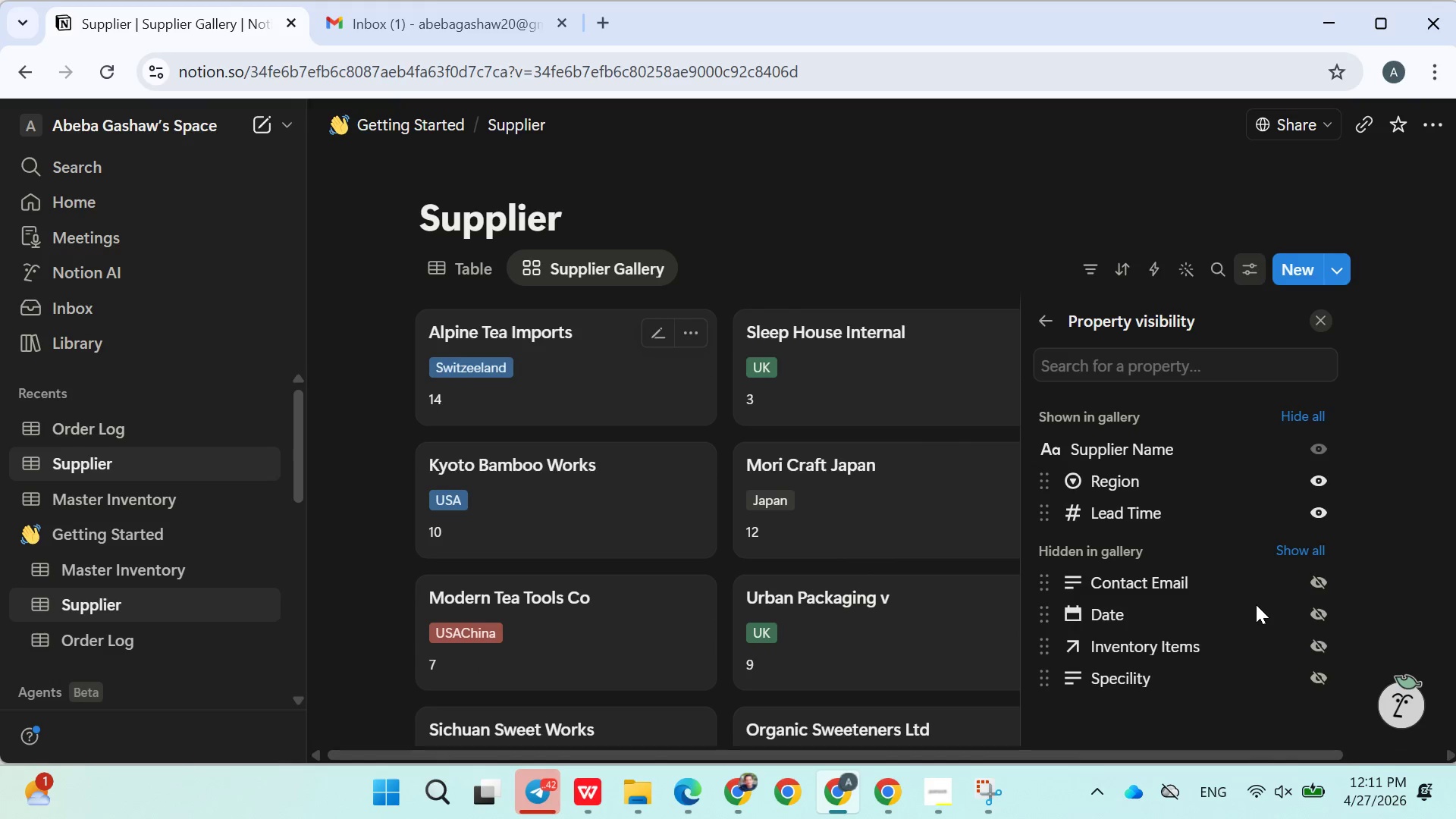 
left_click([1320, 675])
 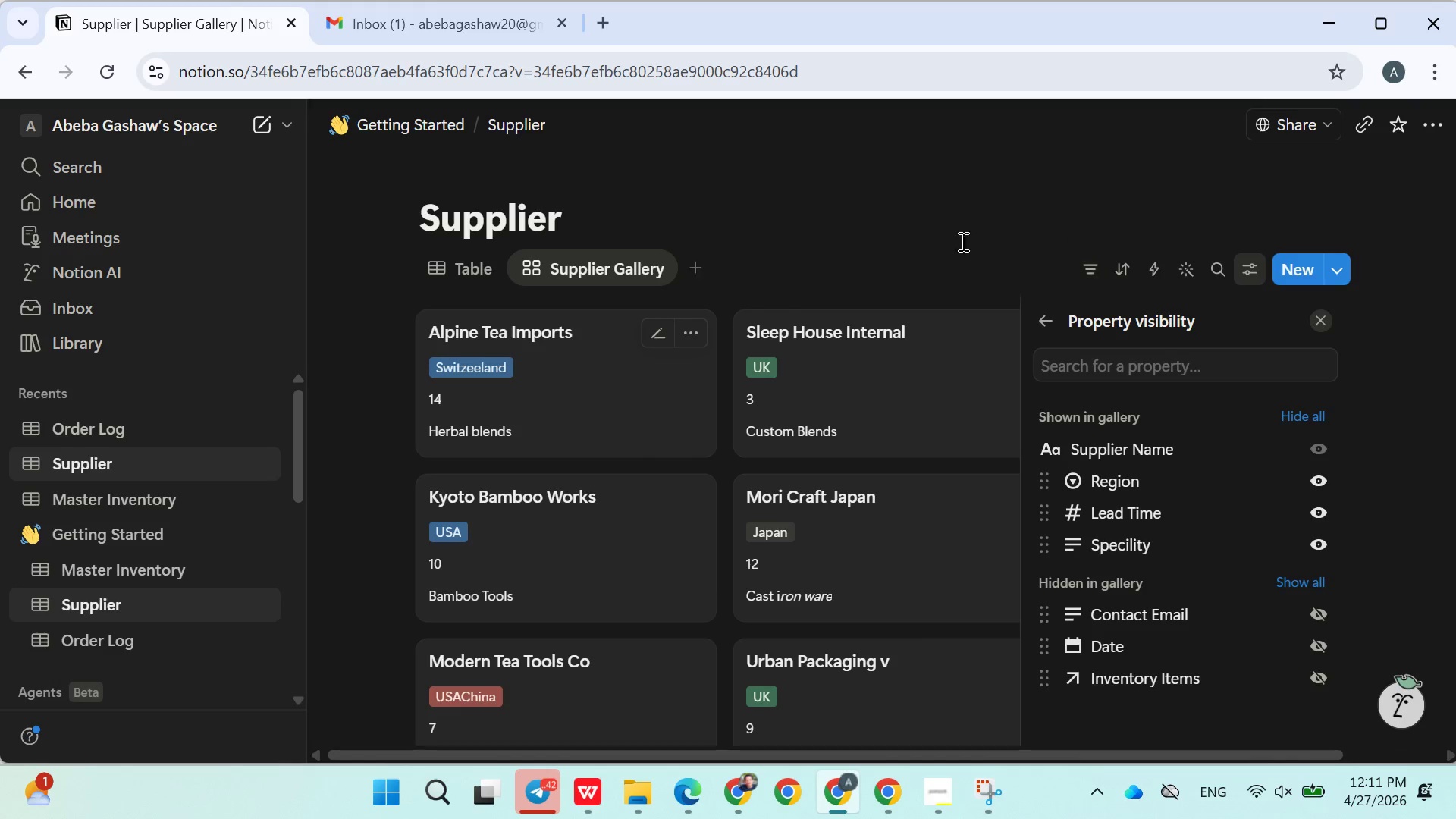 
left_click([952, 235])
 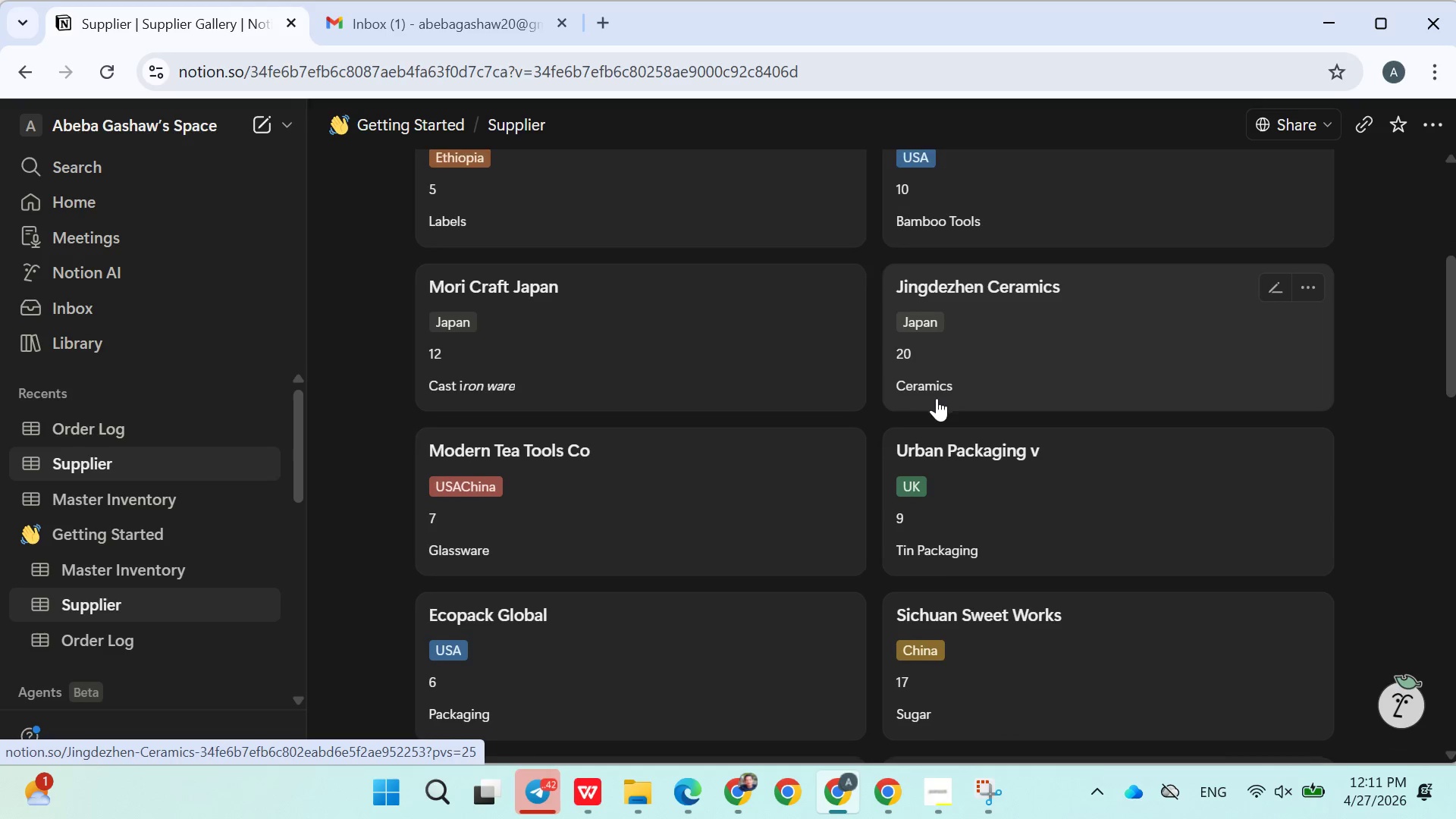 
wait(10.12)
 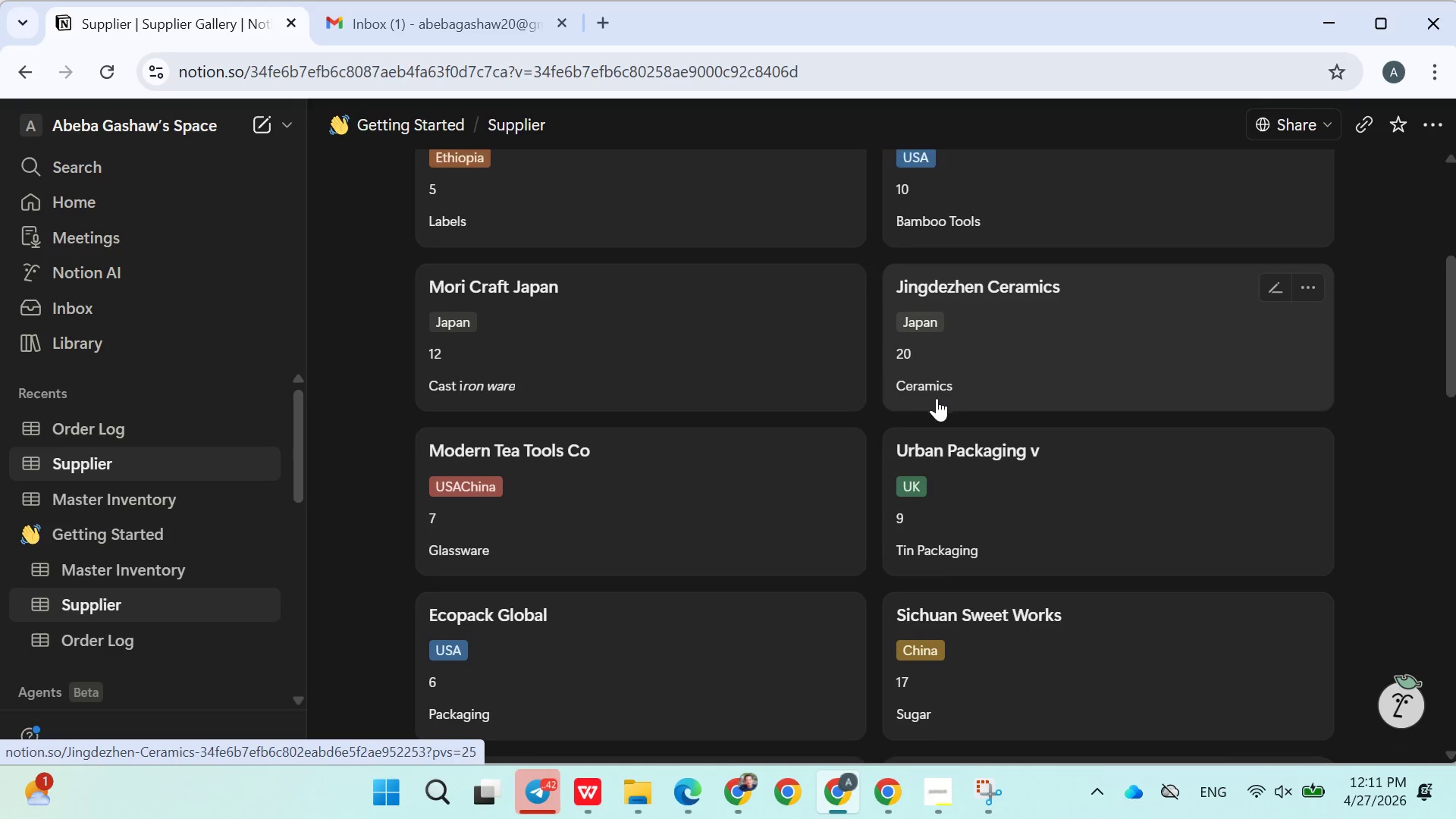 
left_click([927, 786])